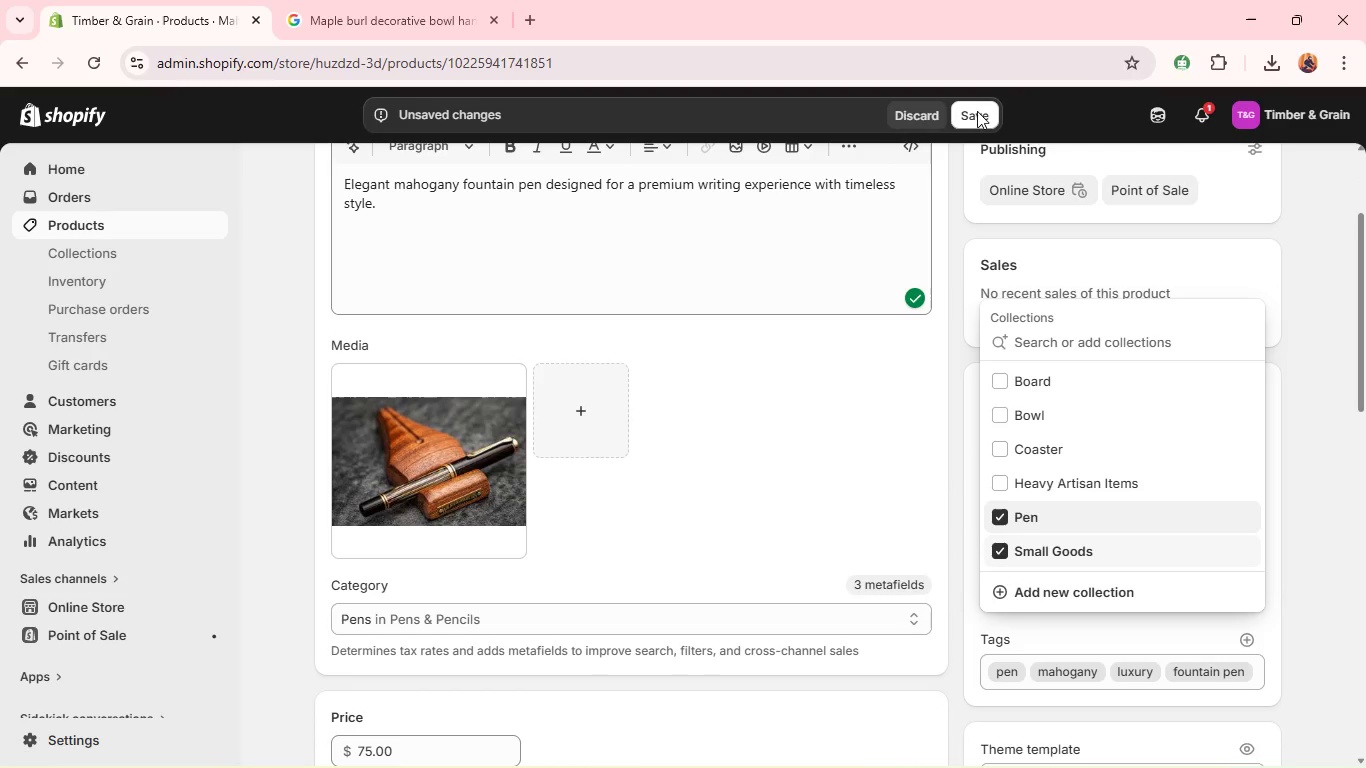 
left_click([980, 119])
 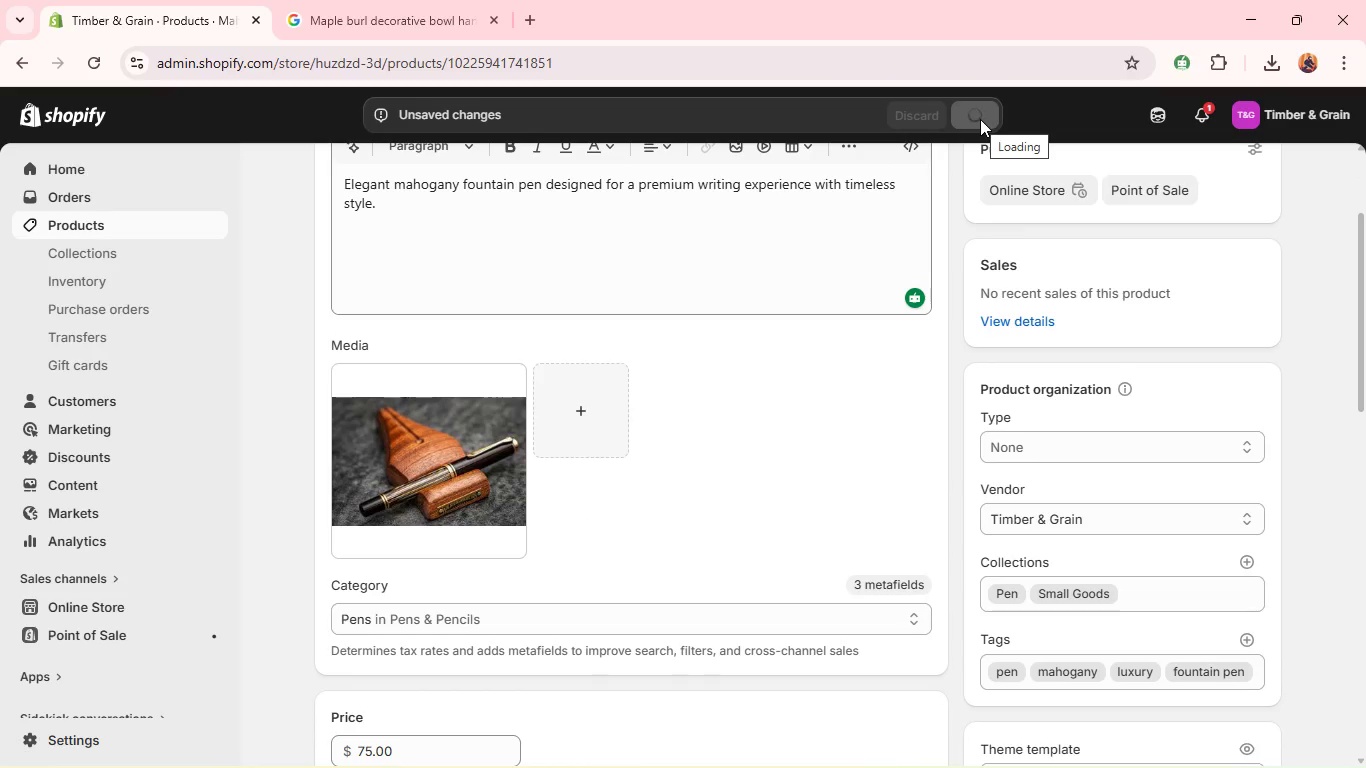 
mouse_move([790, 301])
 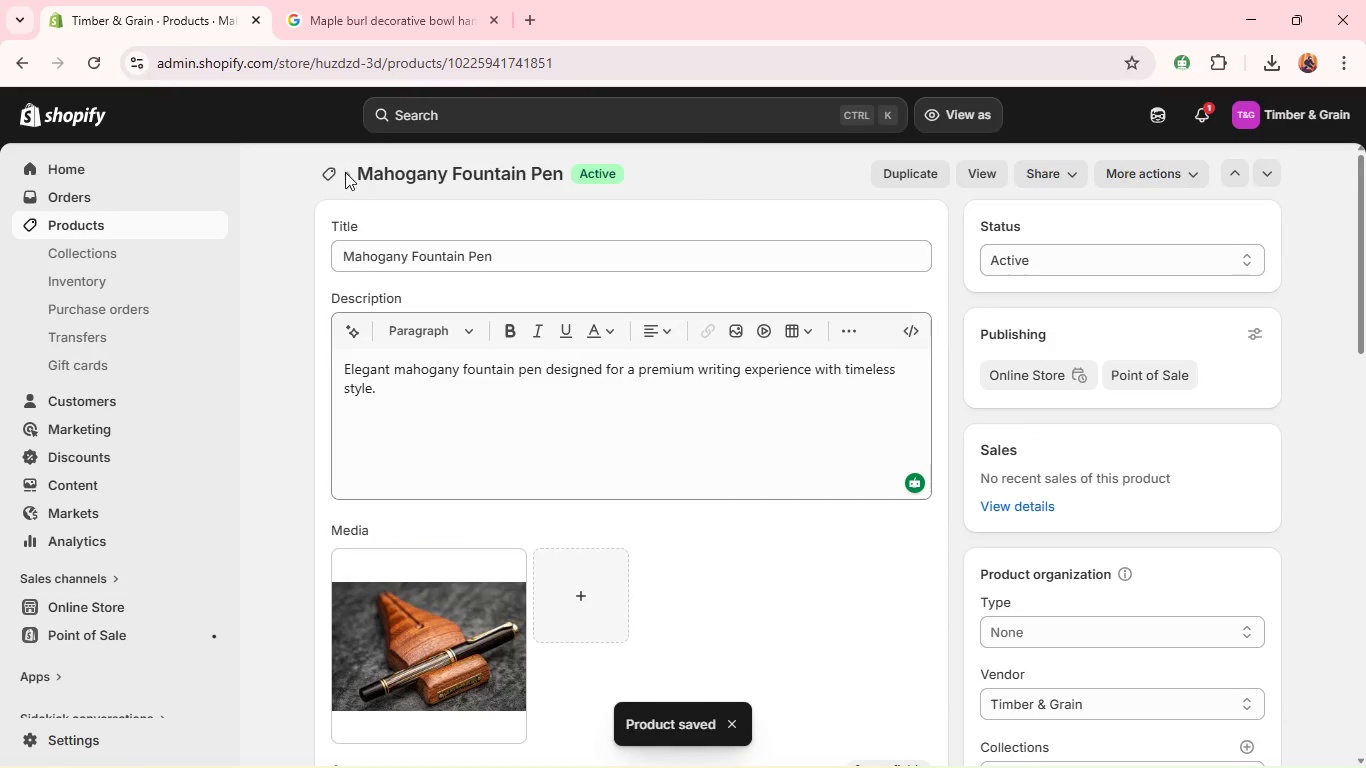 
left_click([341, 170])
 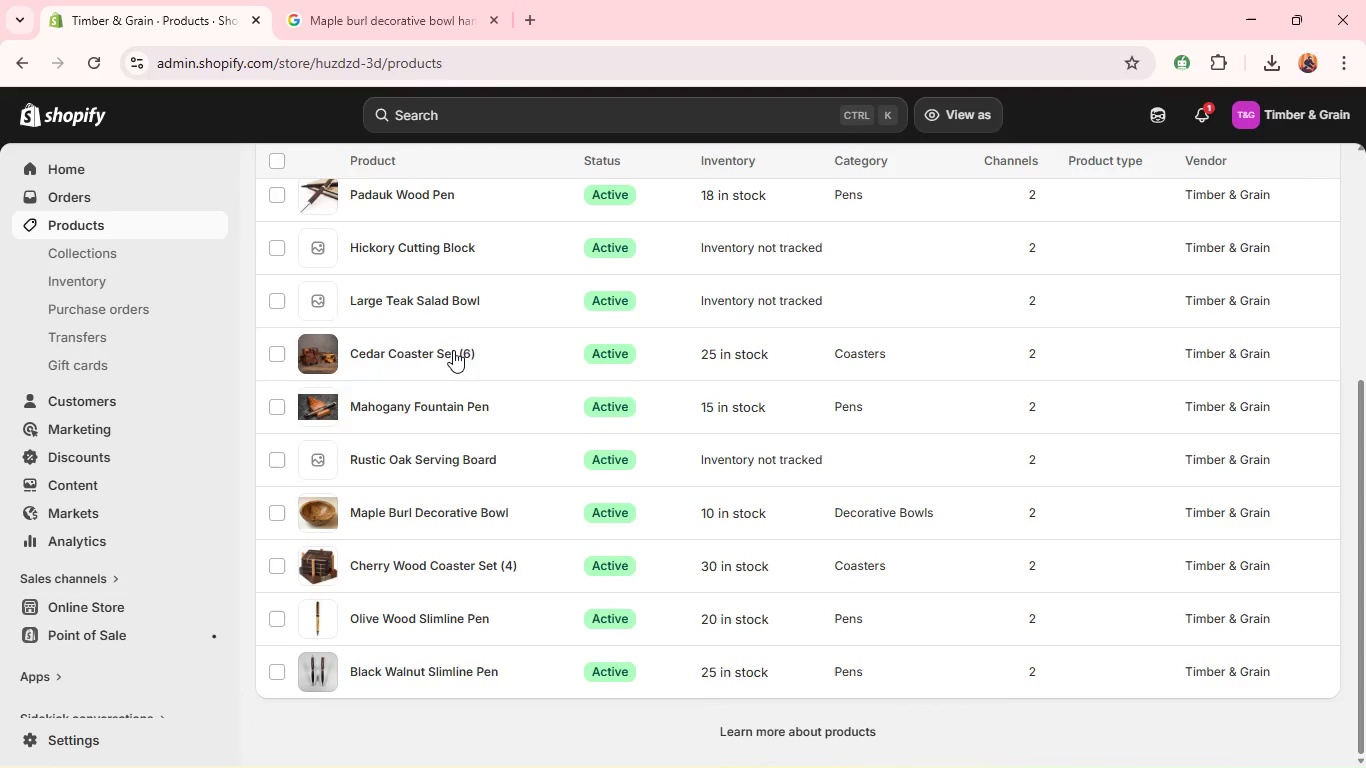 
wait(6.84)
 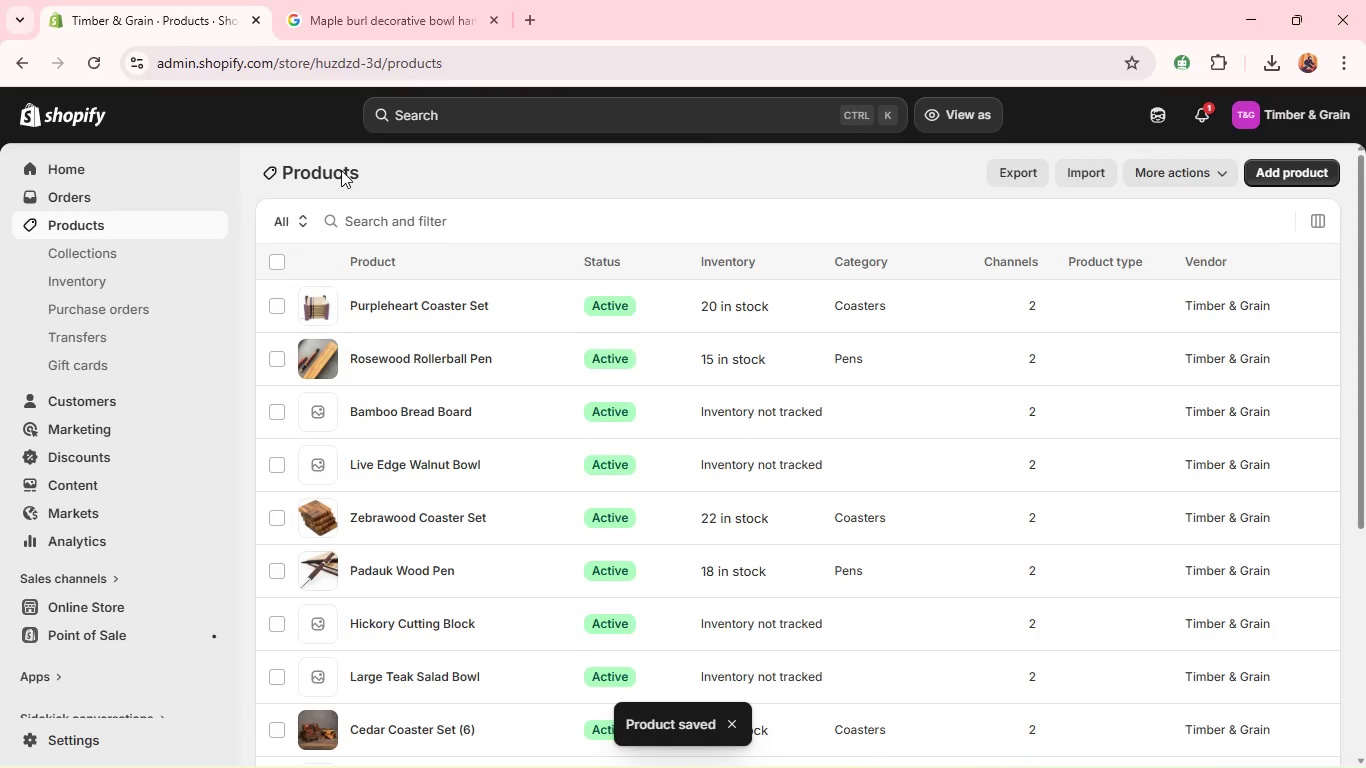 
left_click([369, 567])
 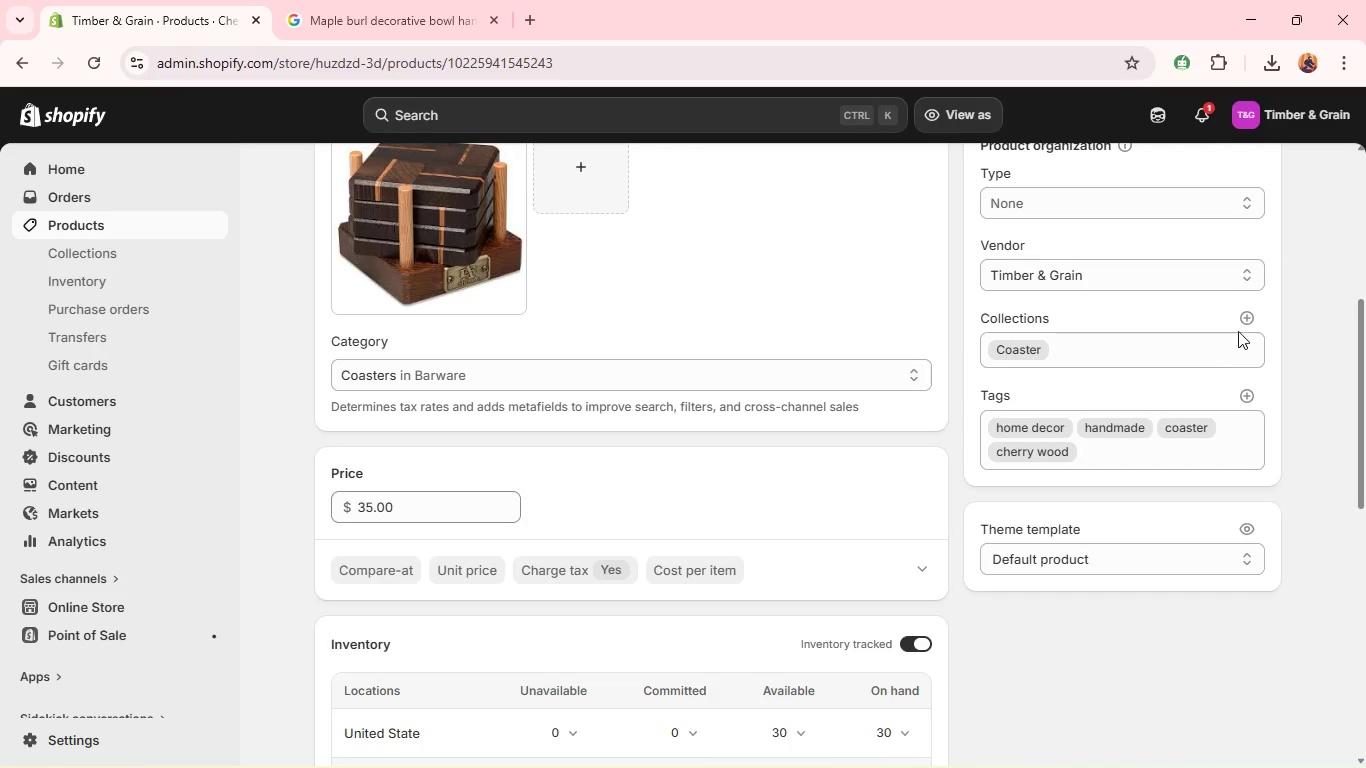 
left_click([1252, 320])
 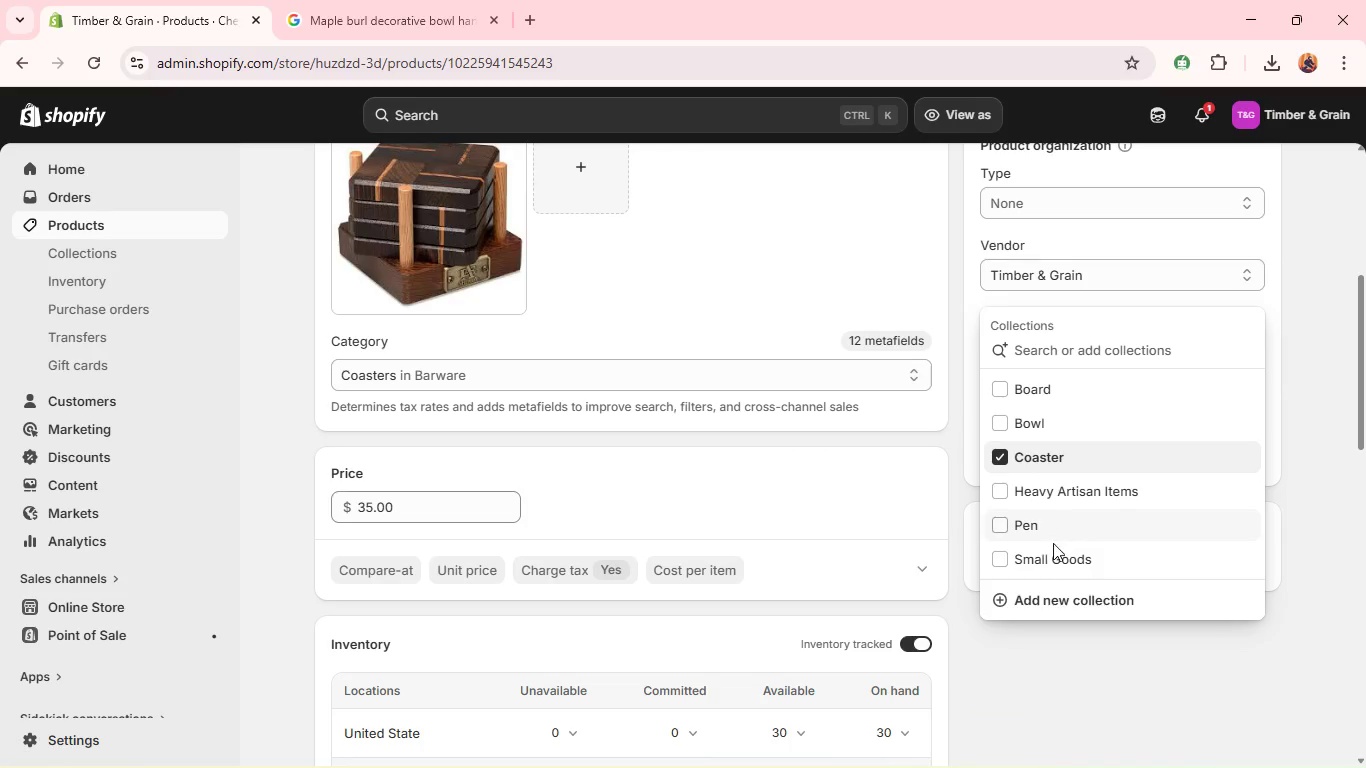 
left_click([1044, 557])
 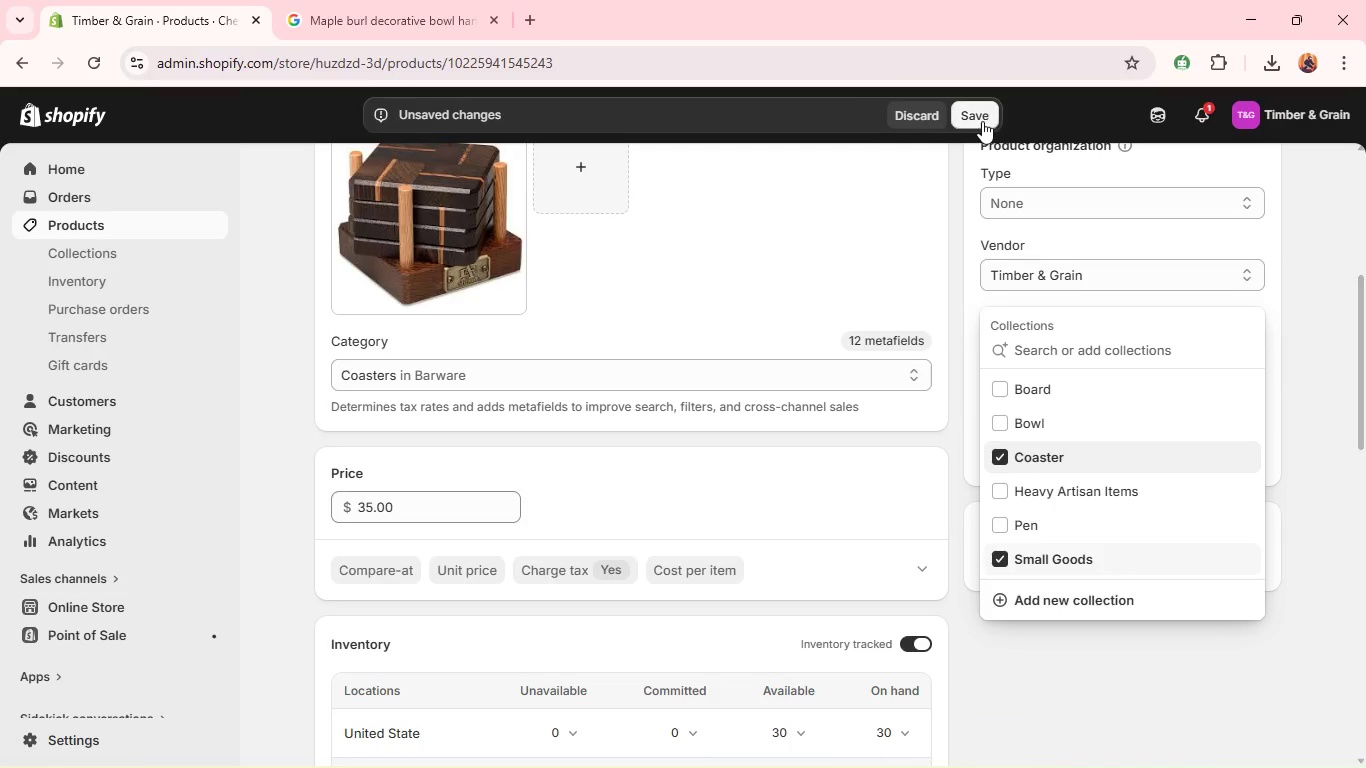 
left_click([984, 121])
 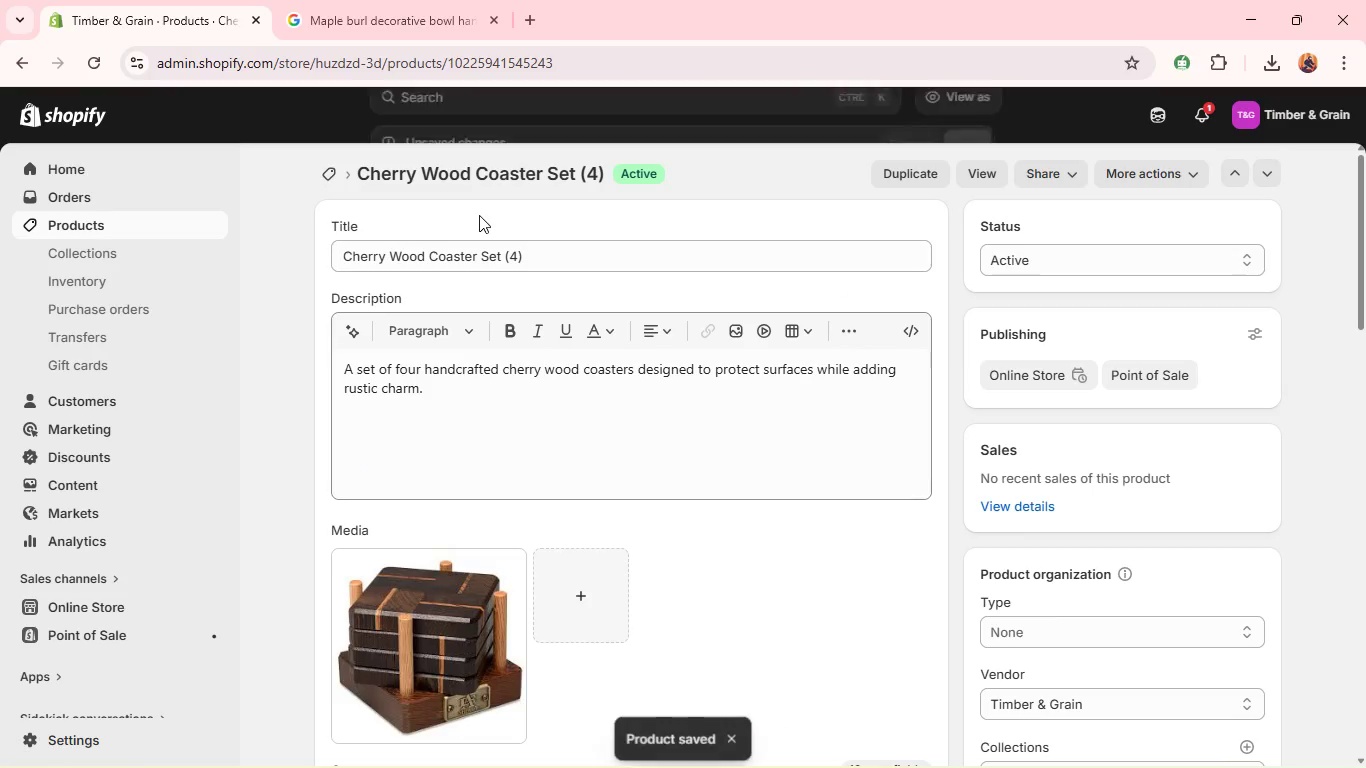 
wait(5.09)
 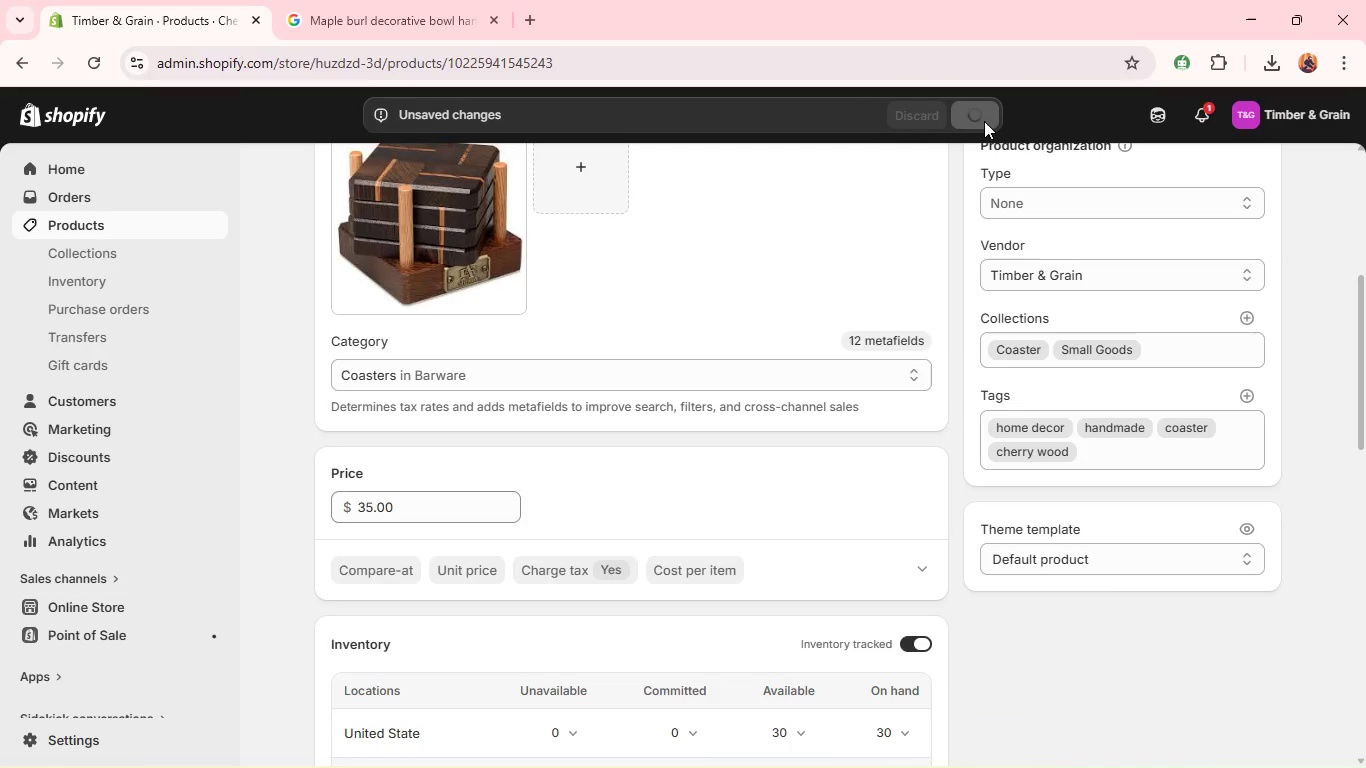 
left_click([336, 177])
 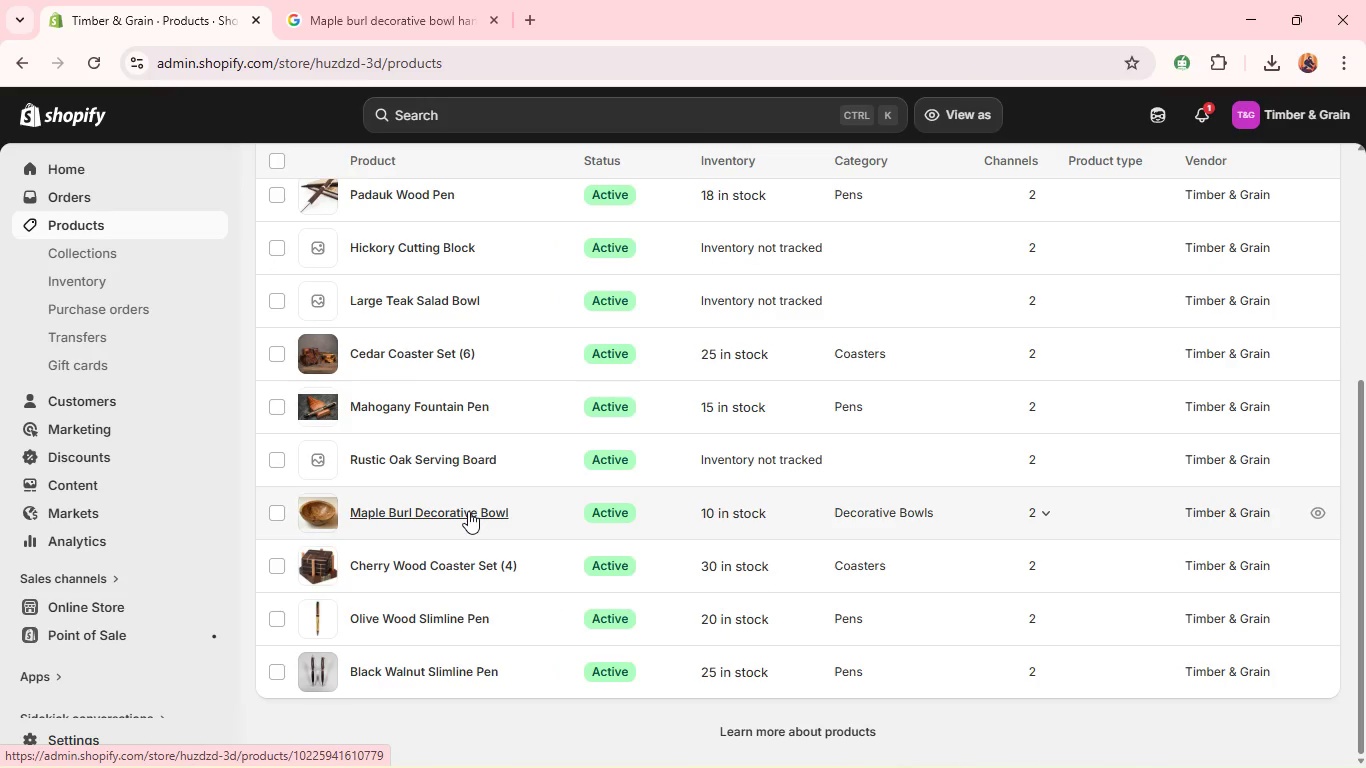 
wait(15.28)
 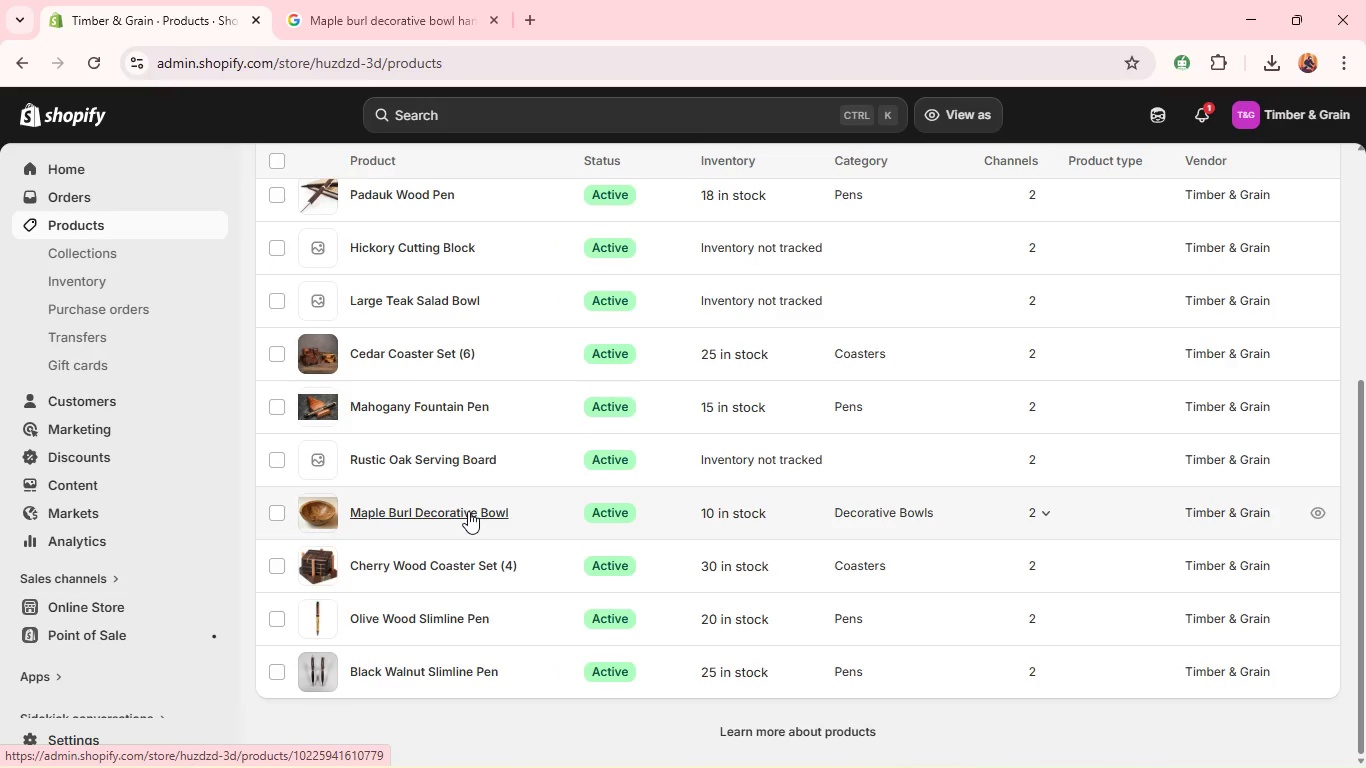 
left_click([443, 609])
 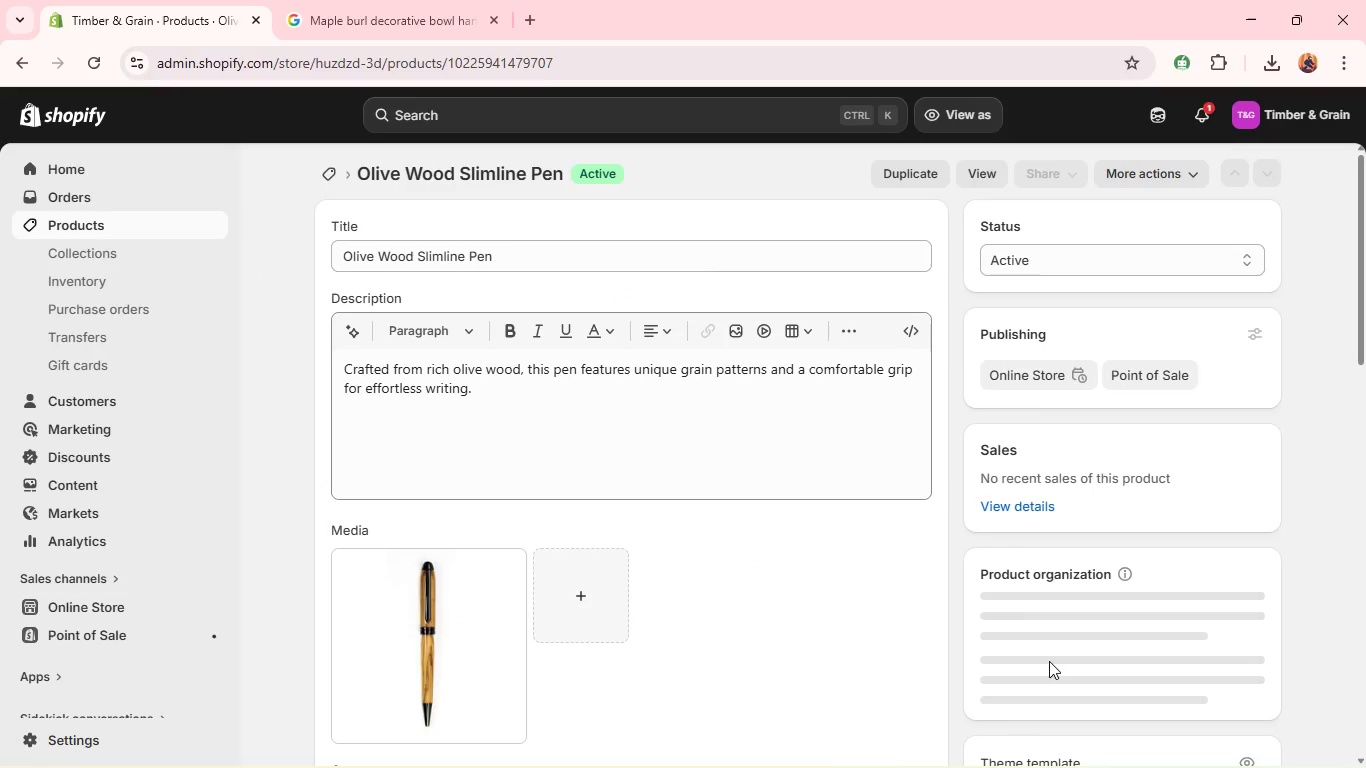 
mouse_move([1050, 531])
 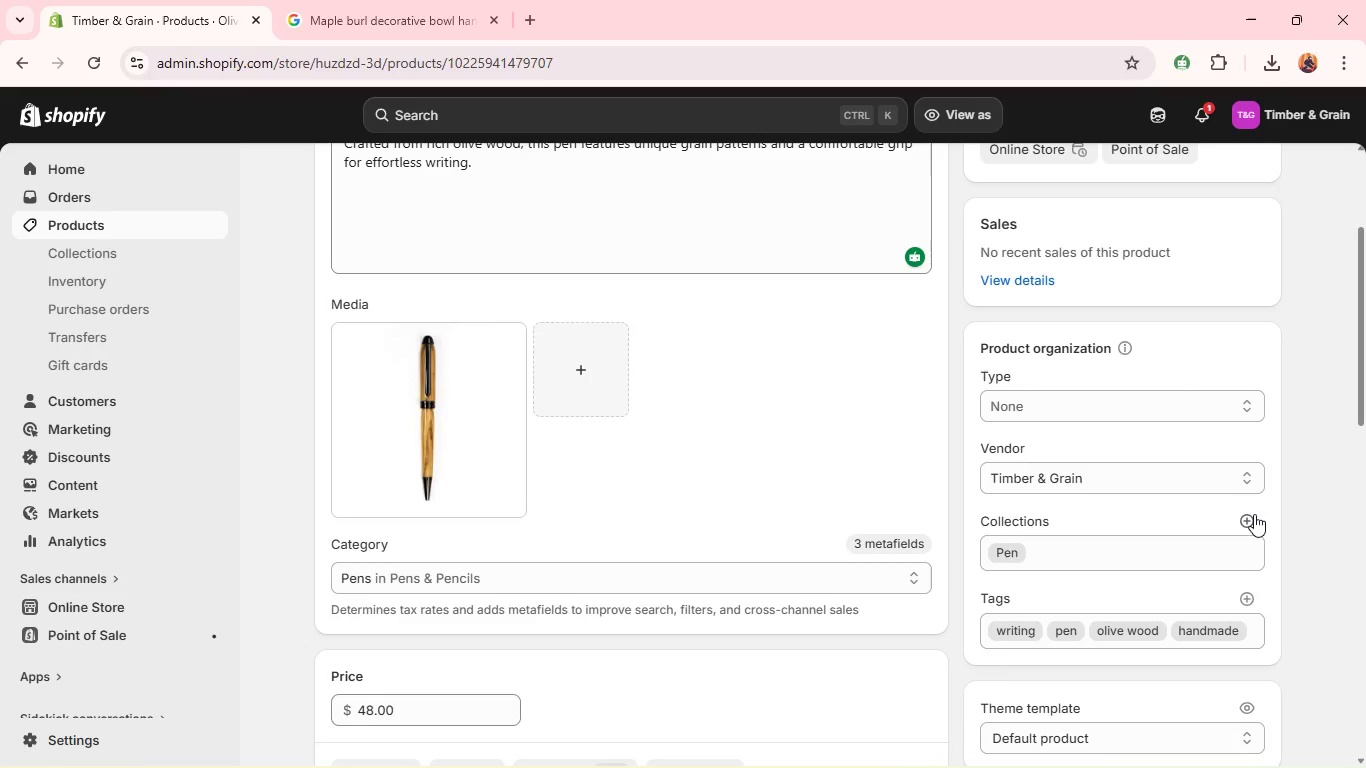 
left_click([1245, 517])
 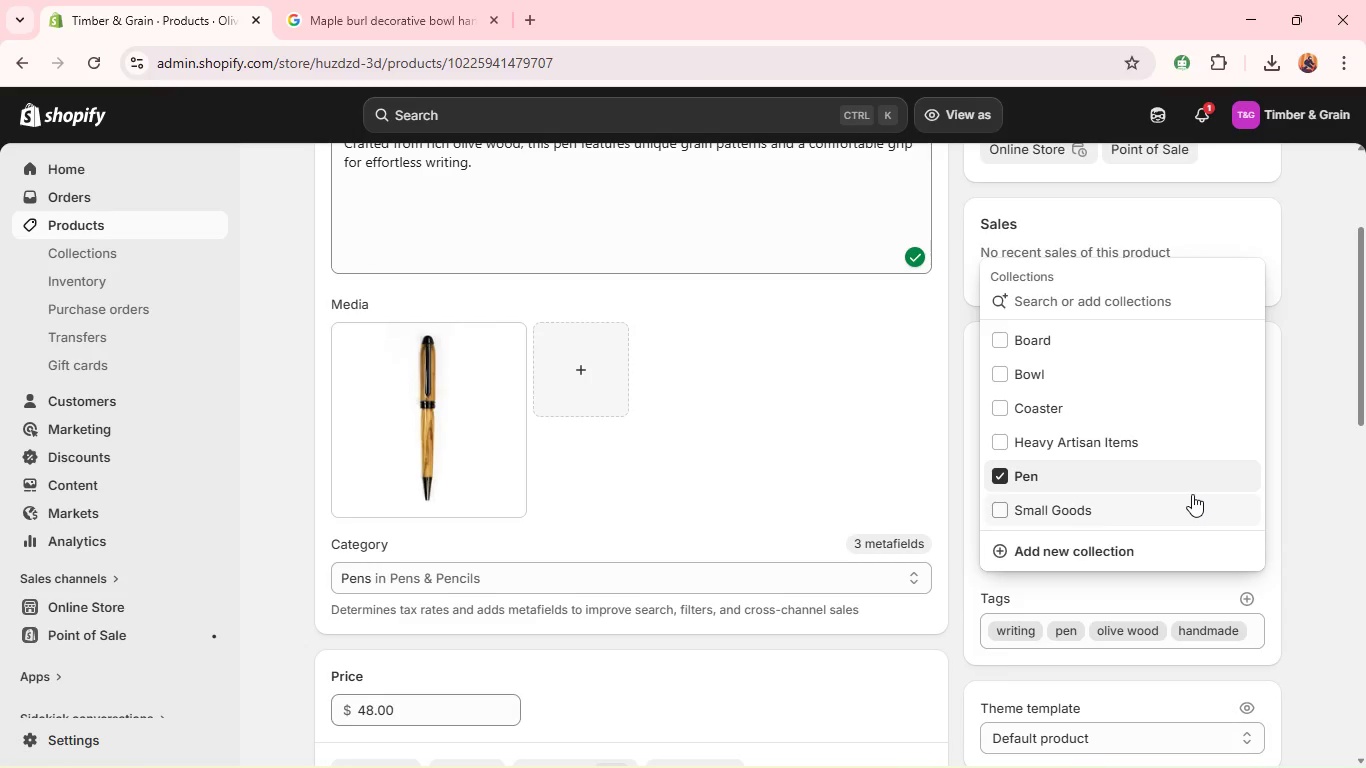 
left_click([1190, 494])
 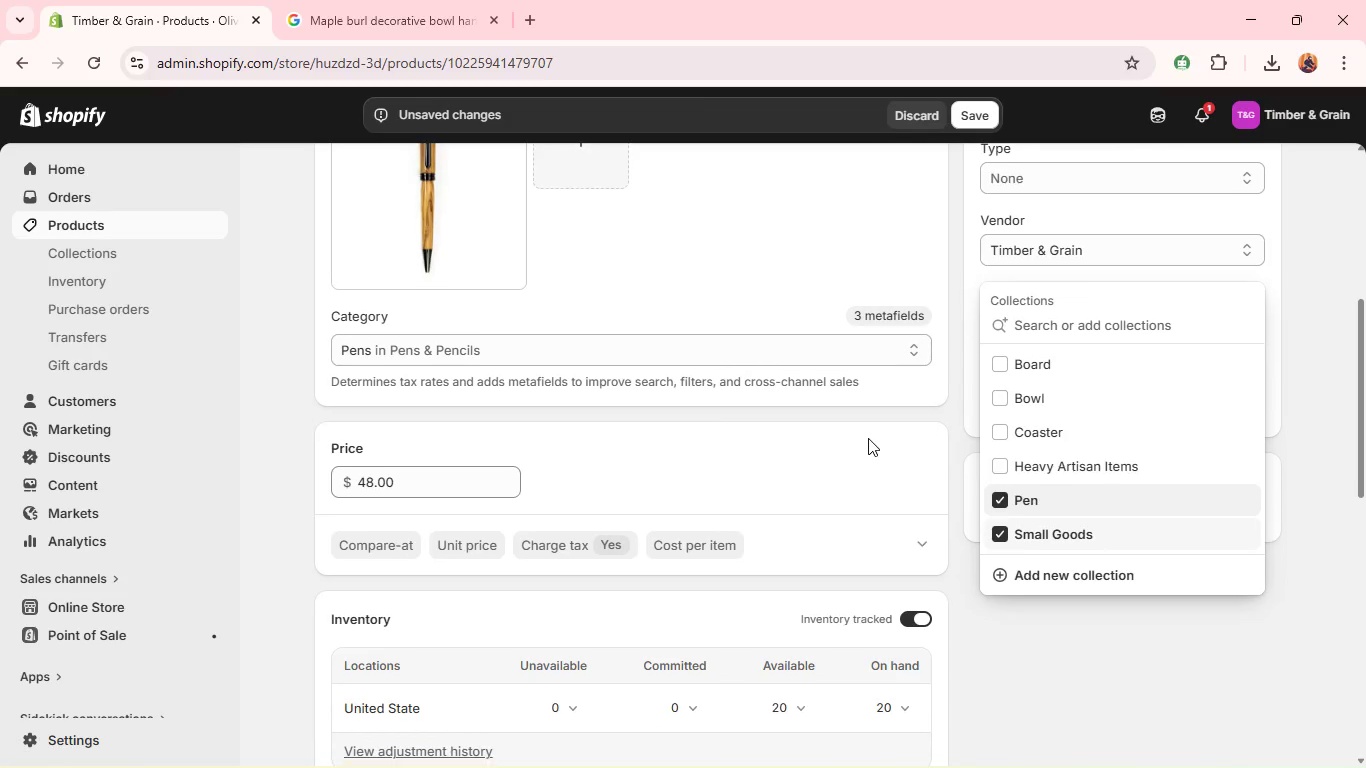 
mouse_move([923, 170])
 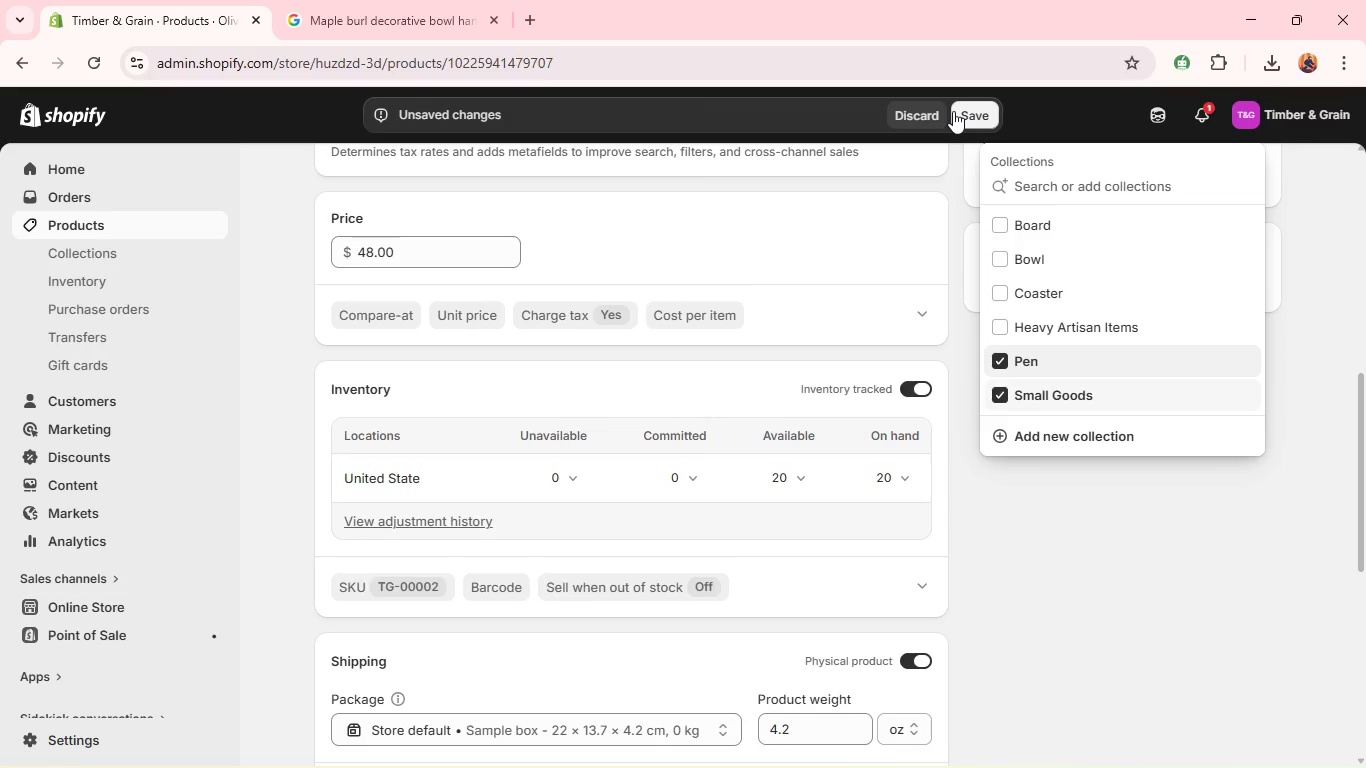 
left_click([953, 112])
 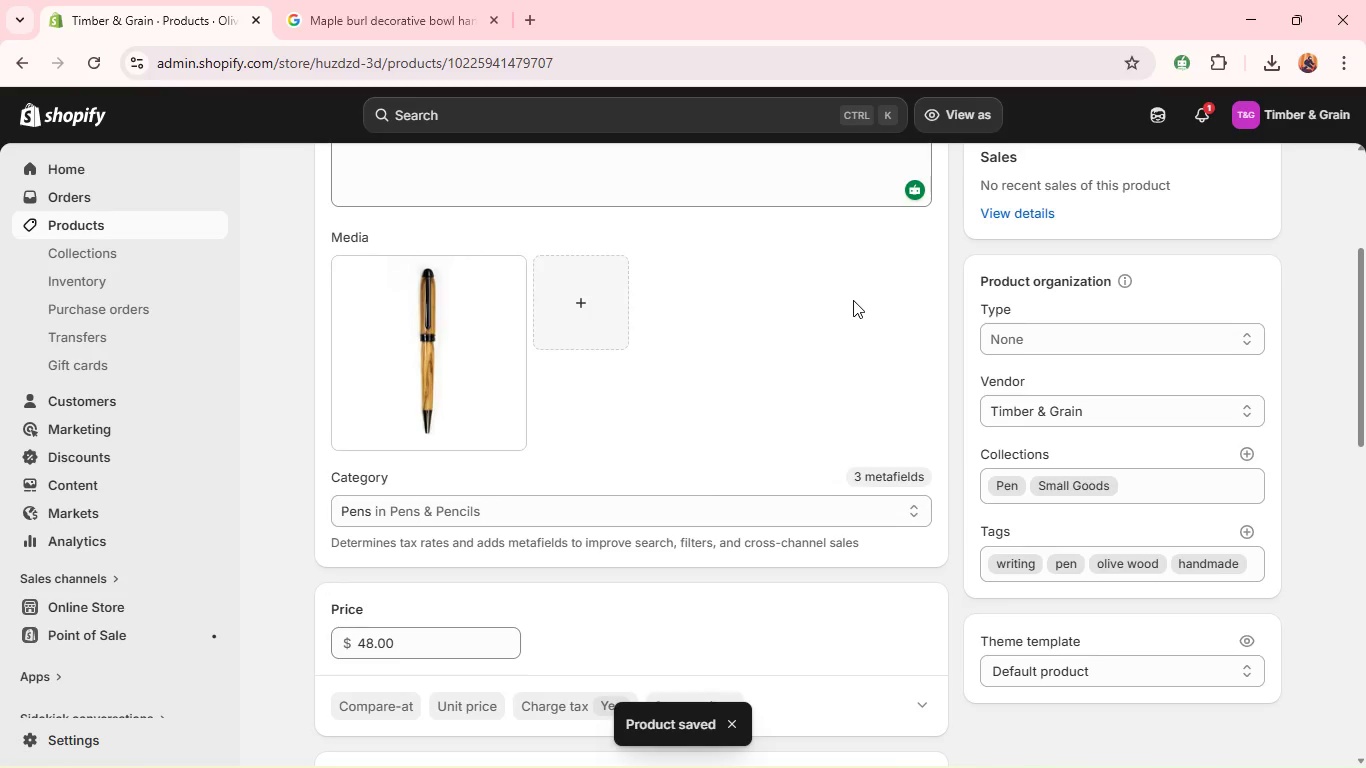 
wait(6.12)
 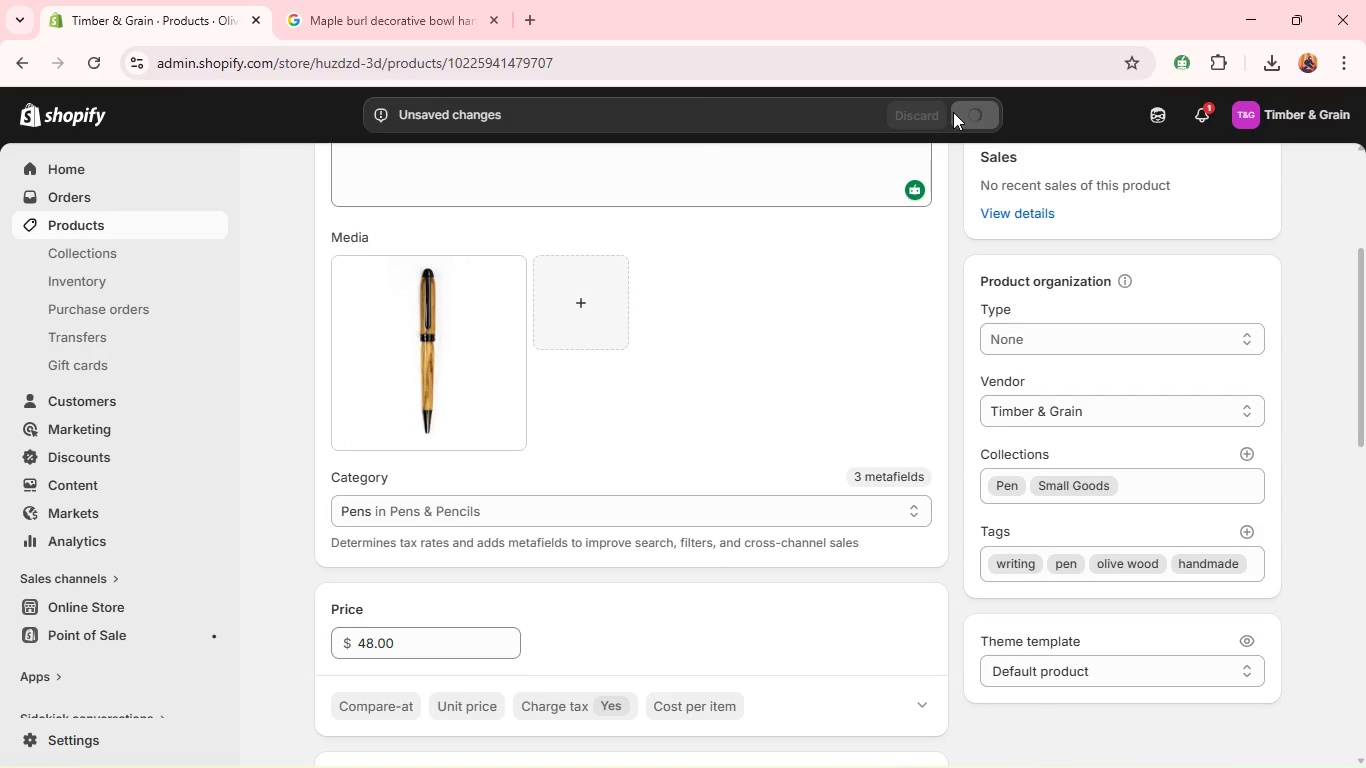 
left_click([324, 175])
 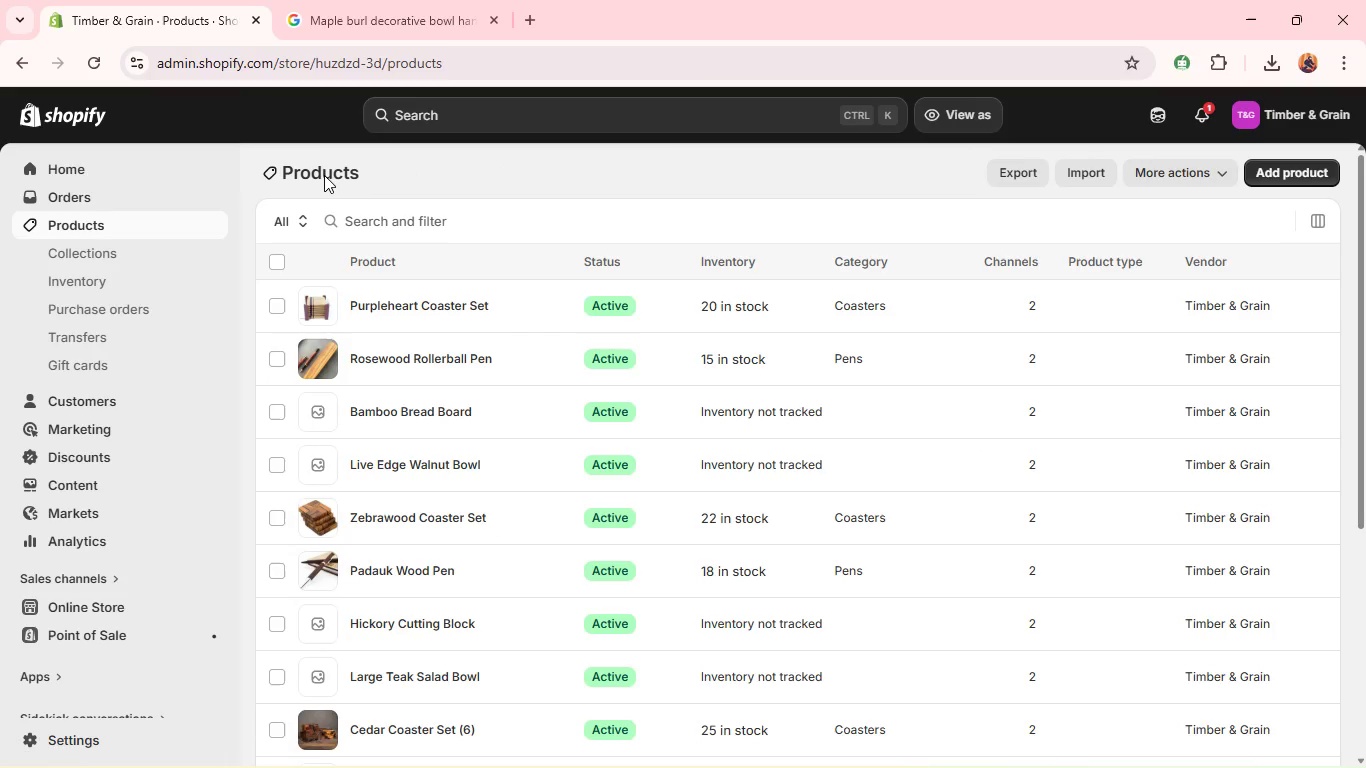 
wait(8.14)
 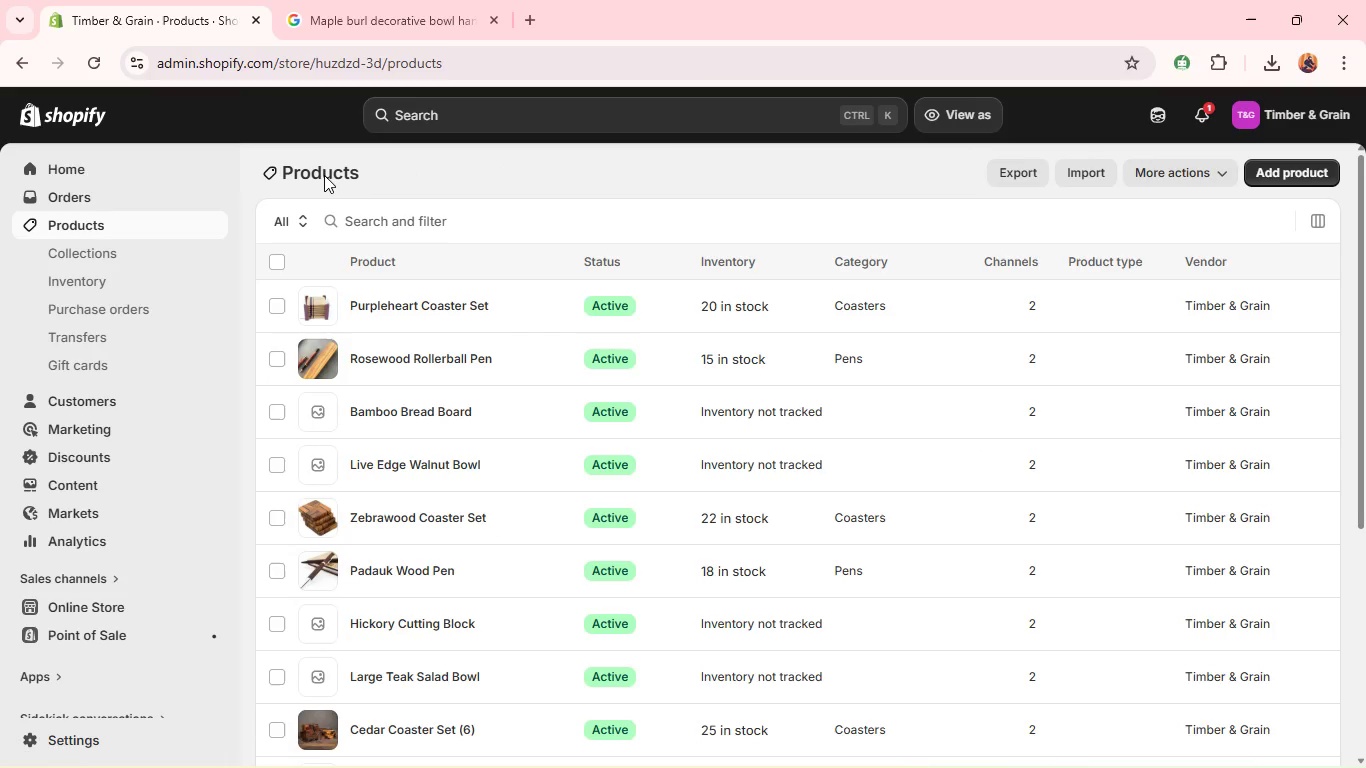 
left_click([408, 669])
 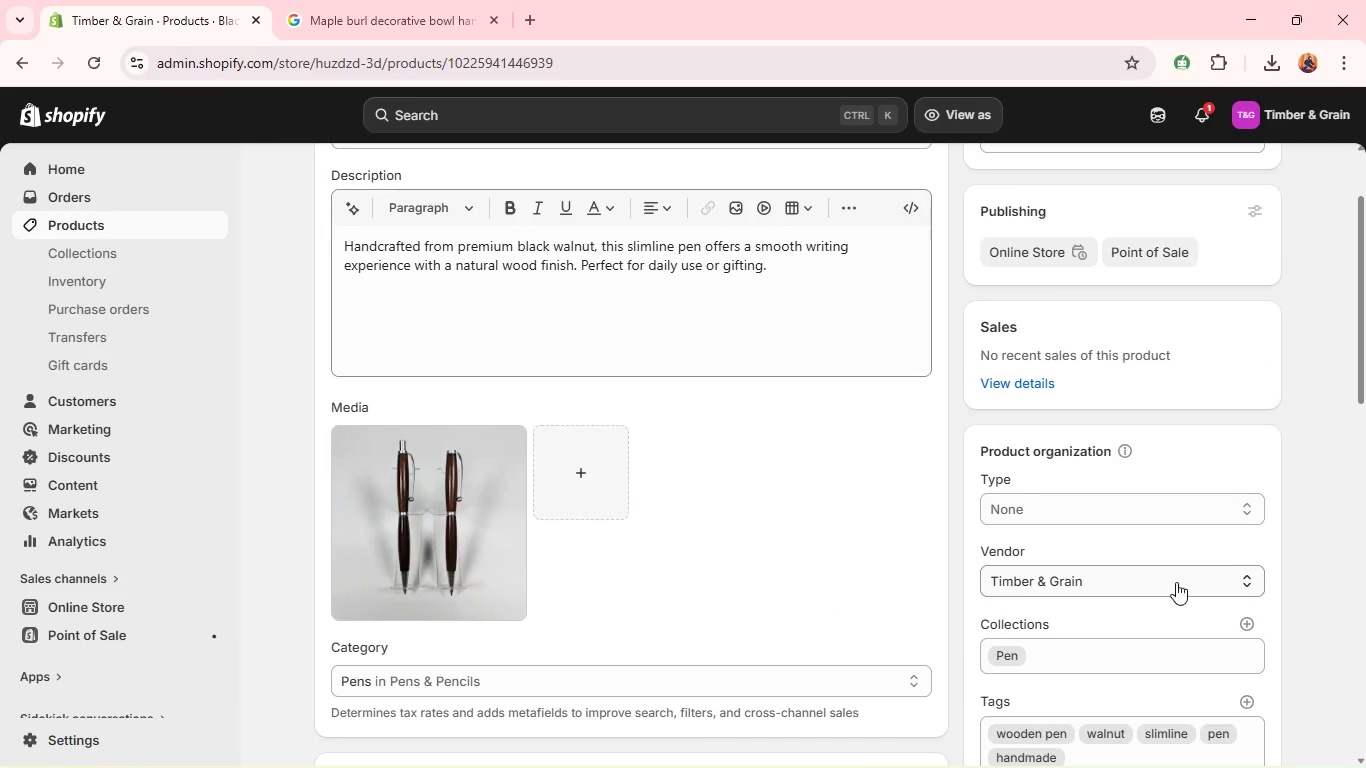 
wait(5.69)
 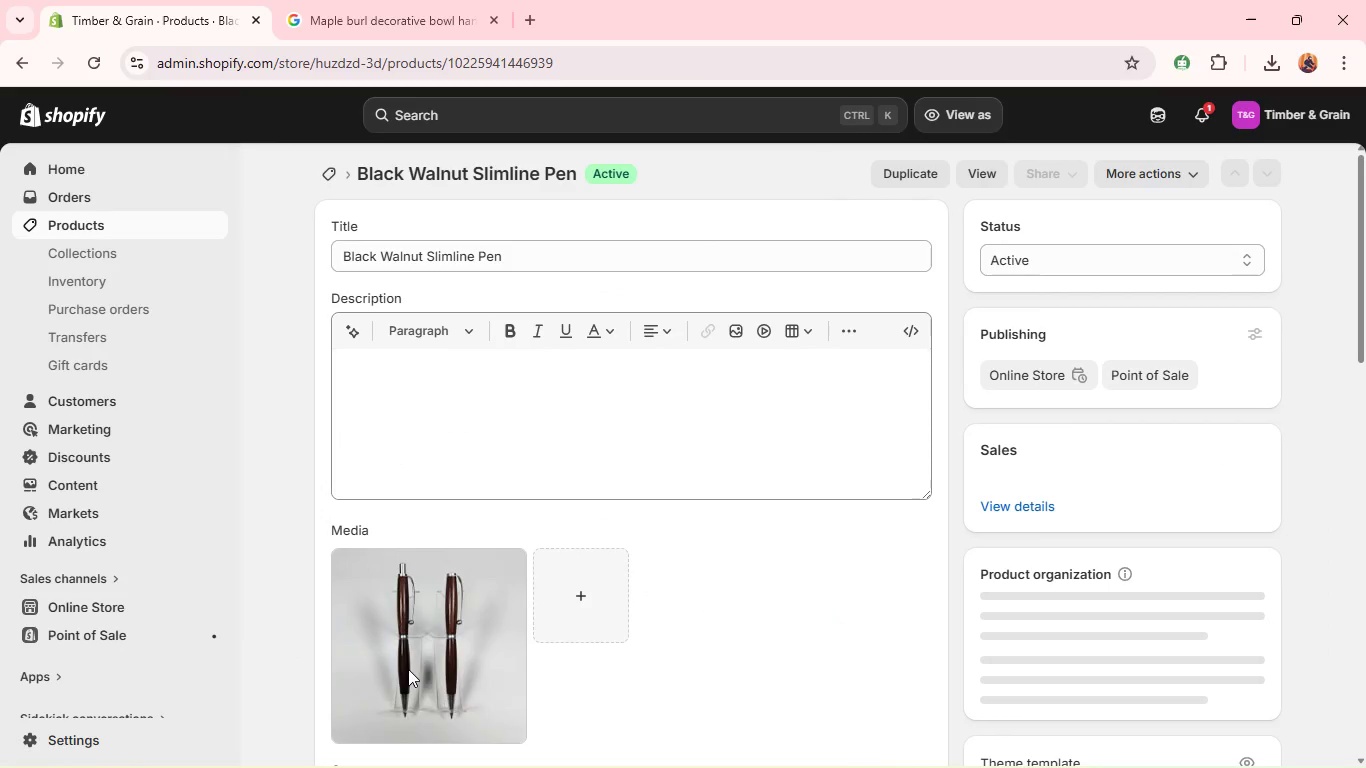 
left_click([1257, 617])
 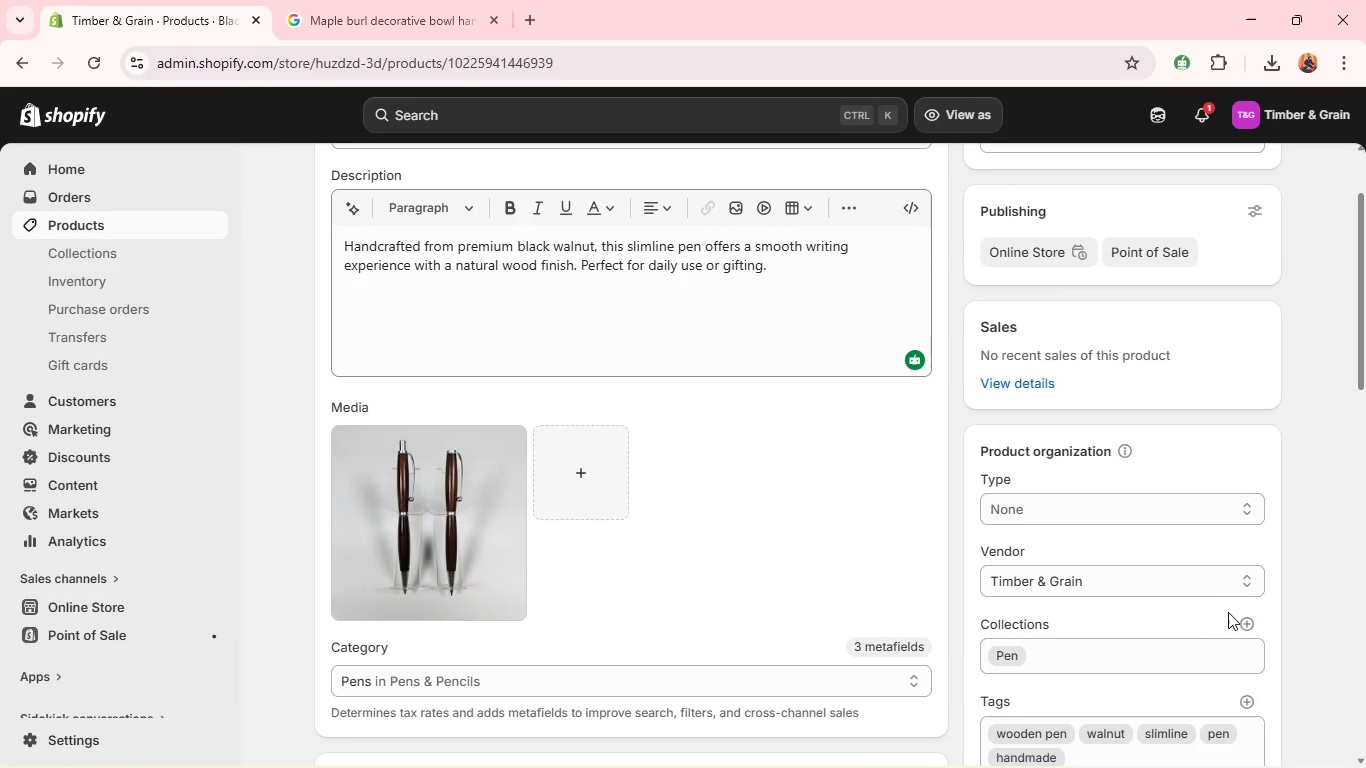 
left_click([1247, 620])
 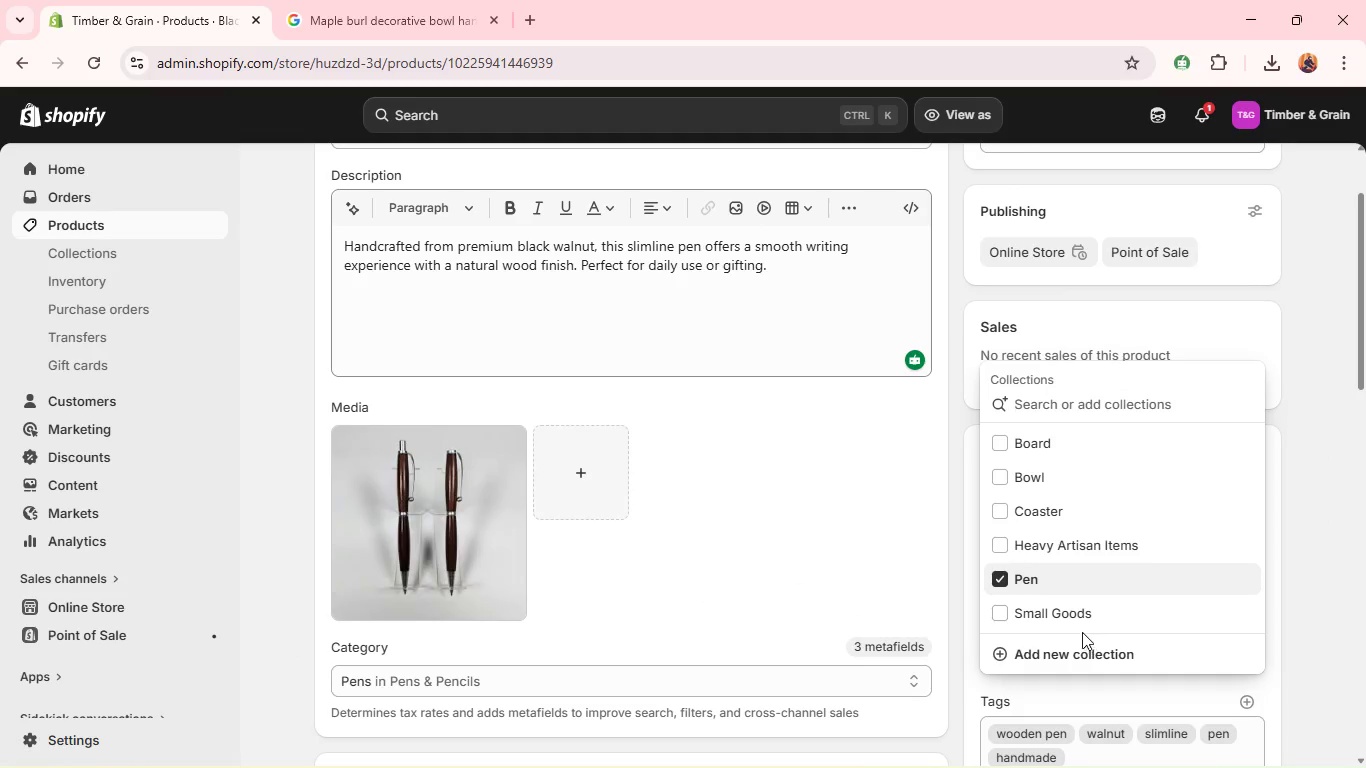 
left_click([1088, 614])
 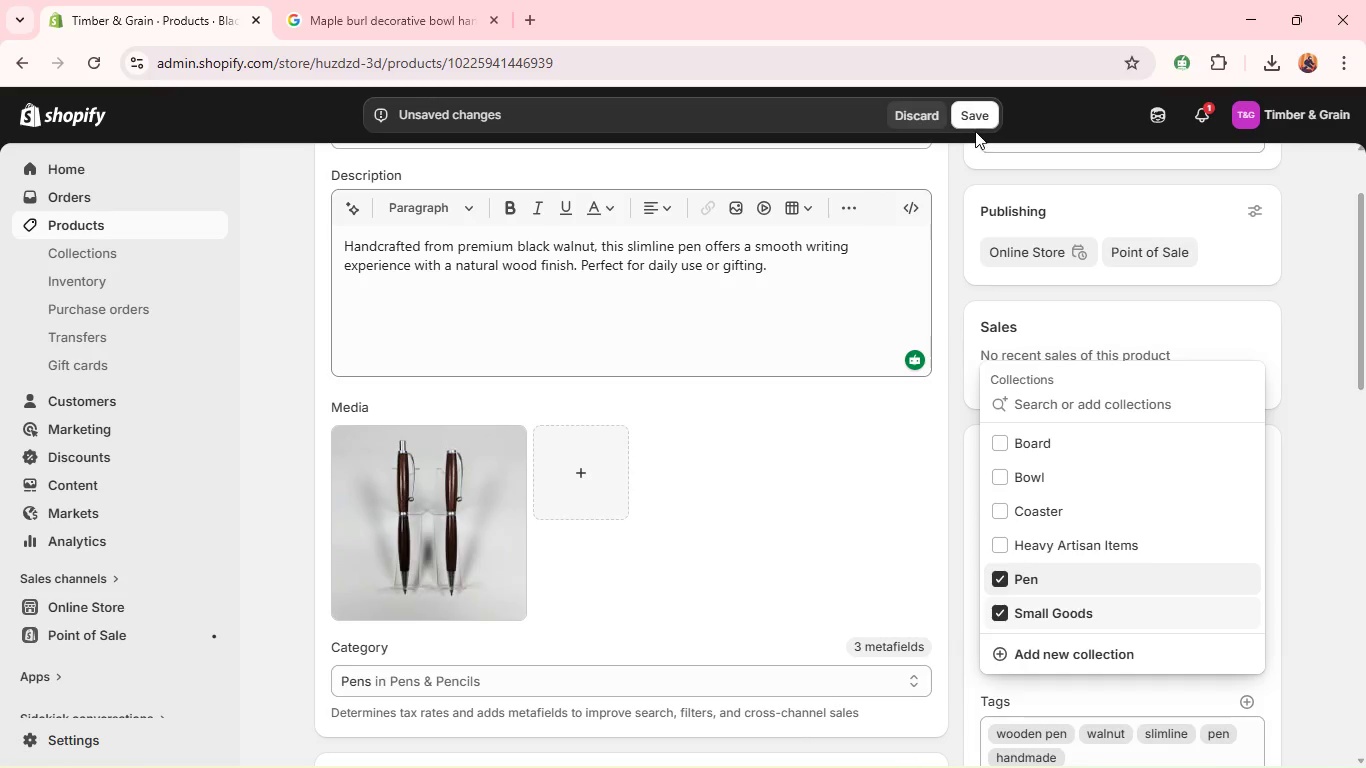 
left_click([974, 104])
 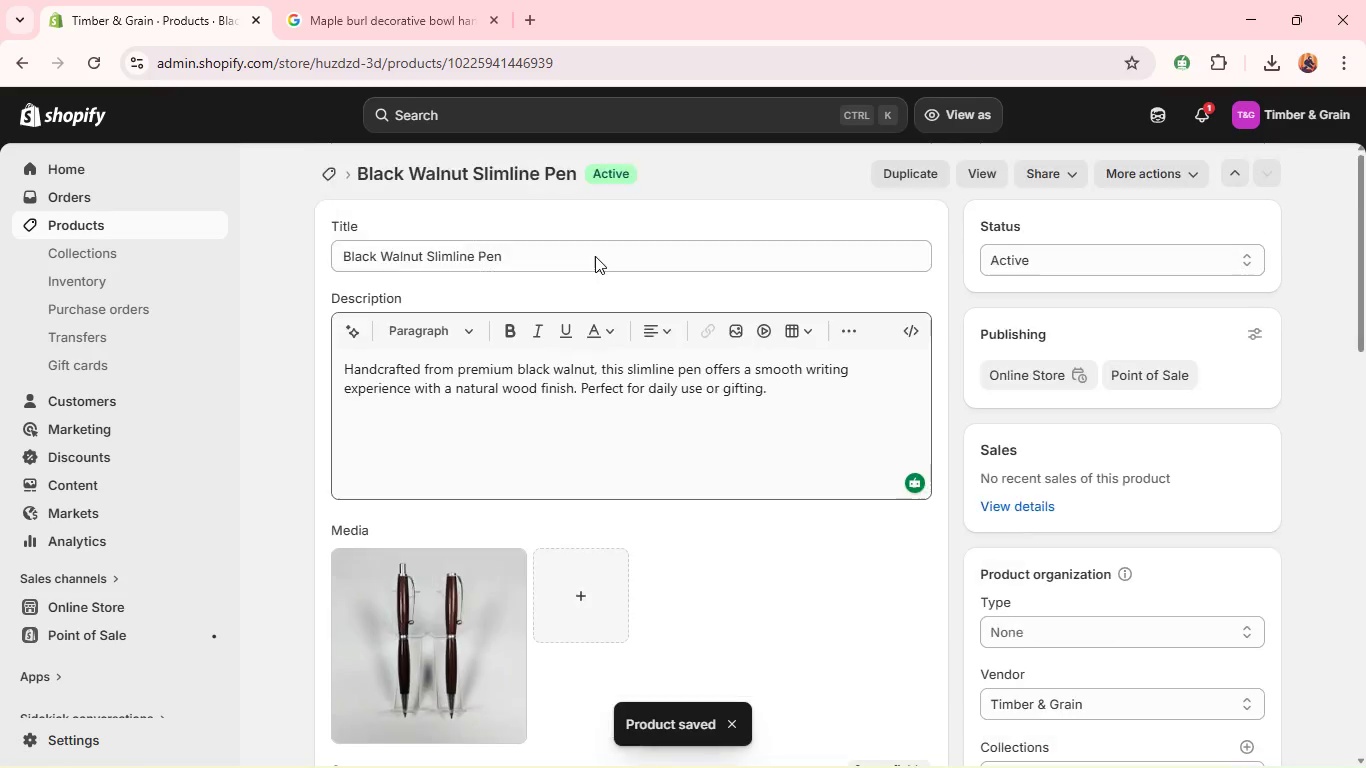 
wait(5.08)
 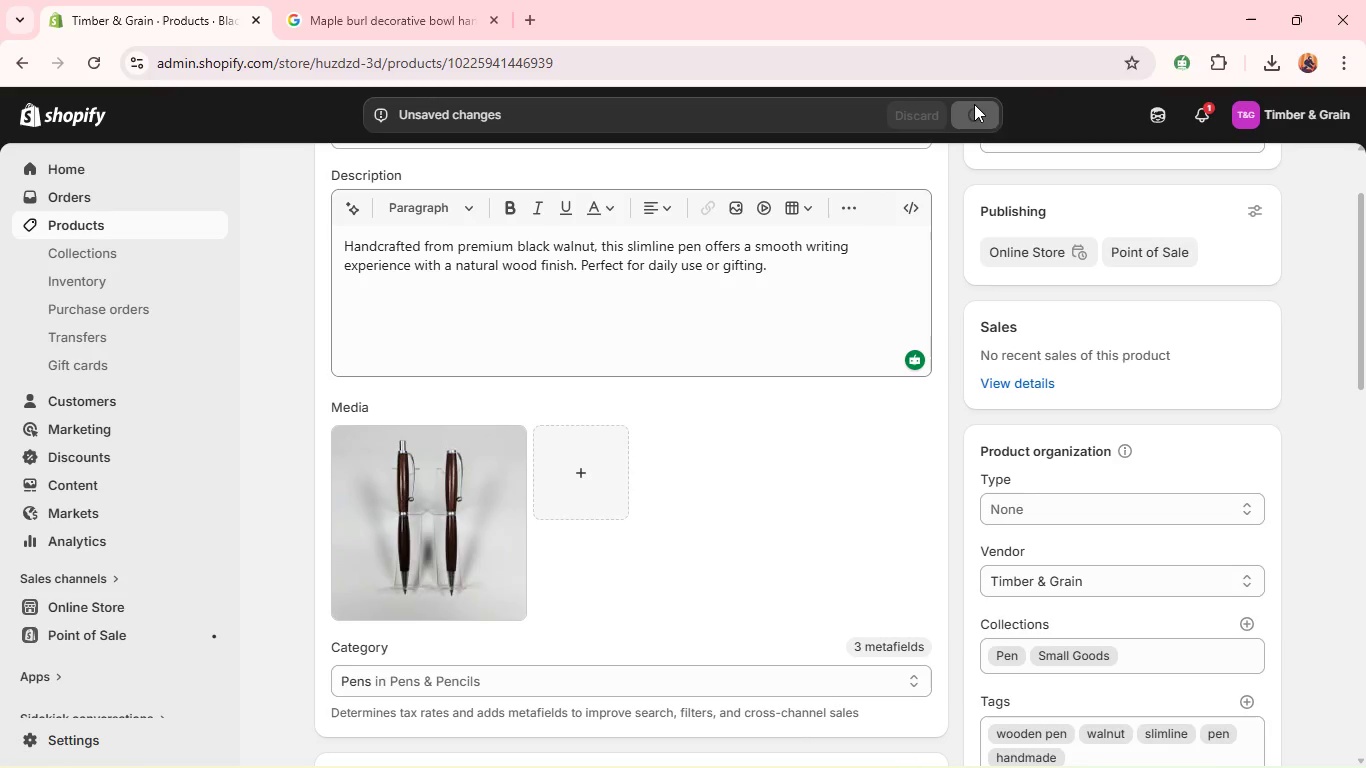 
left_click([320, 170])
 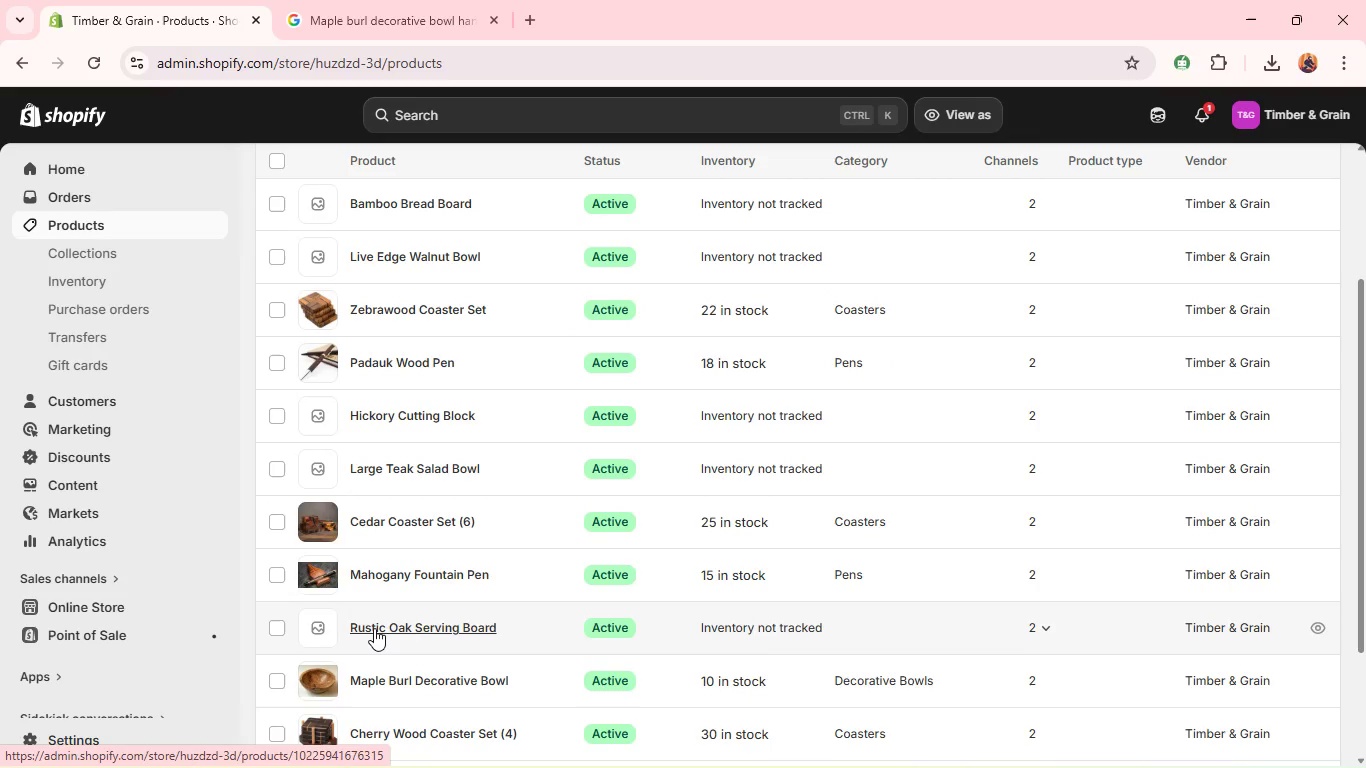 
wait(34.42)
 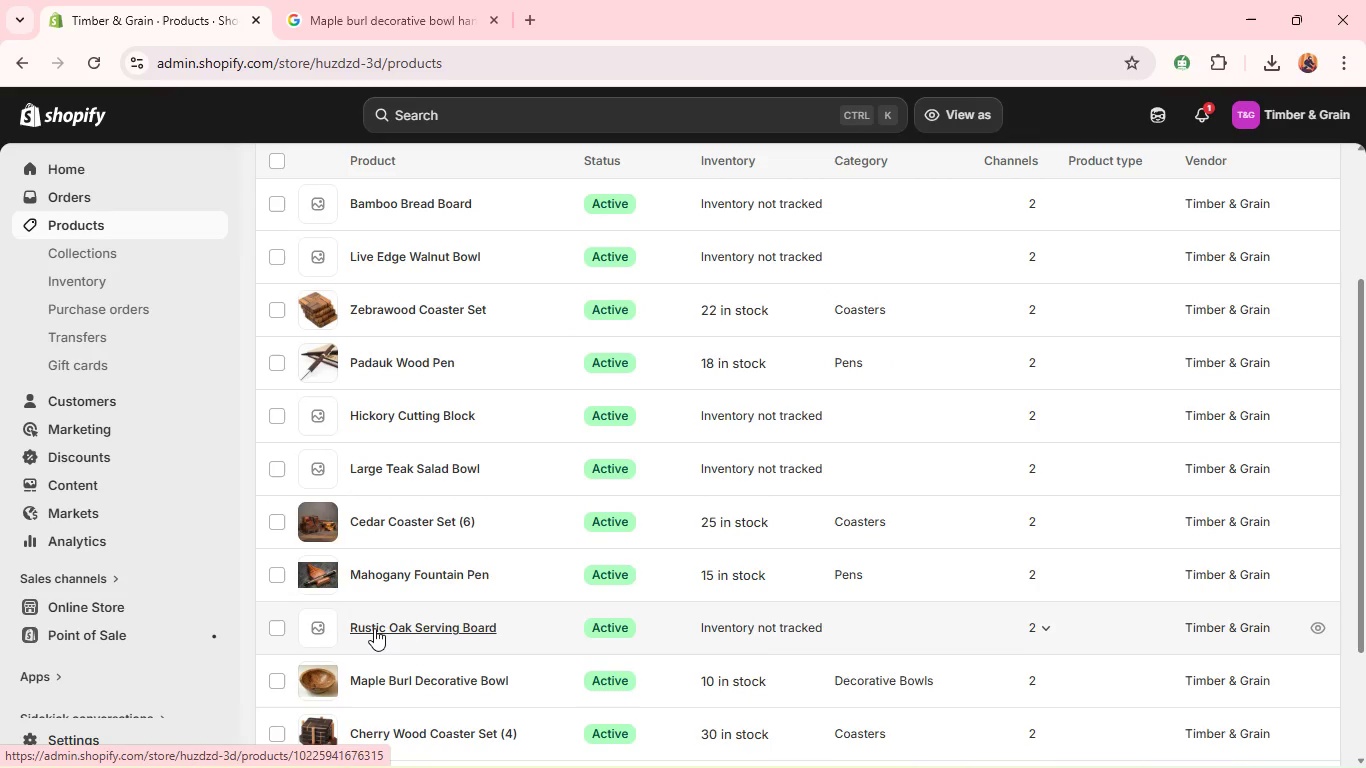 
left_click([374, 628])
 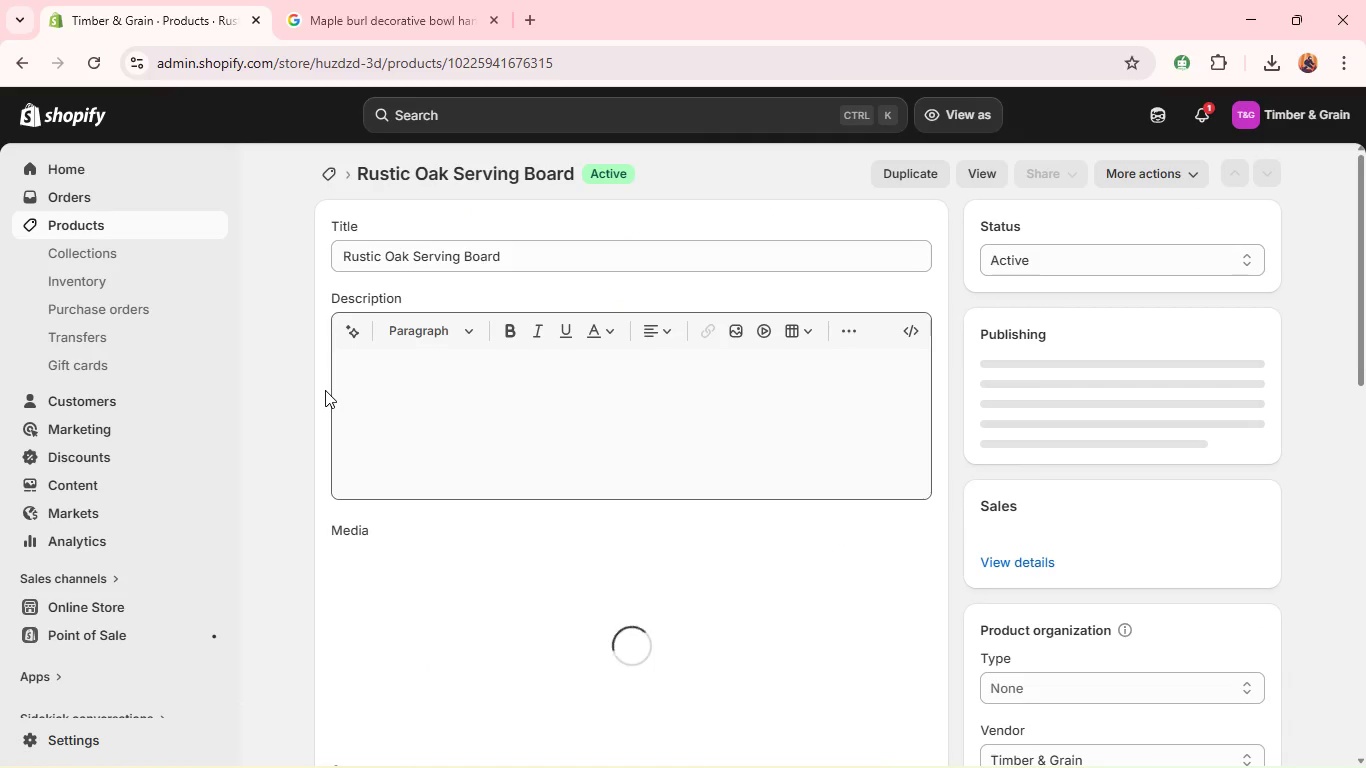 
left_click([407, 369])
 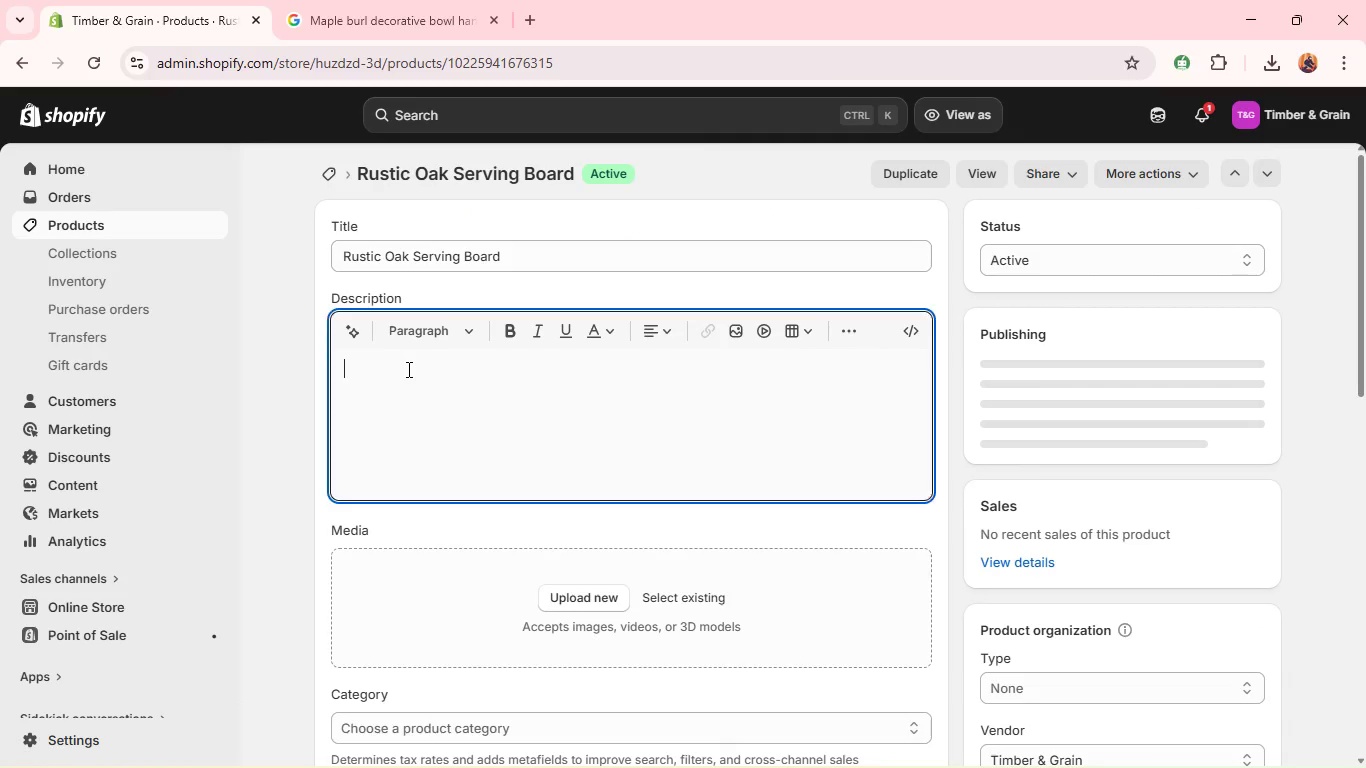 
type(Durable oak serving board ideal for charcuterie, food prep, or display.)
 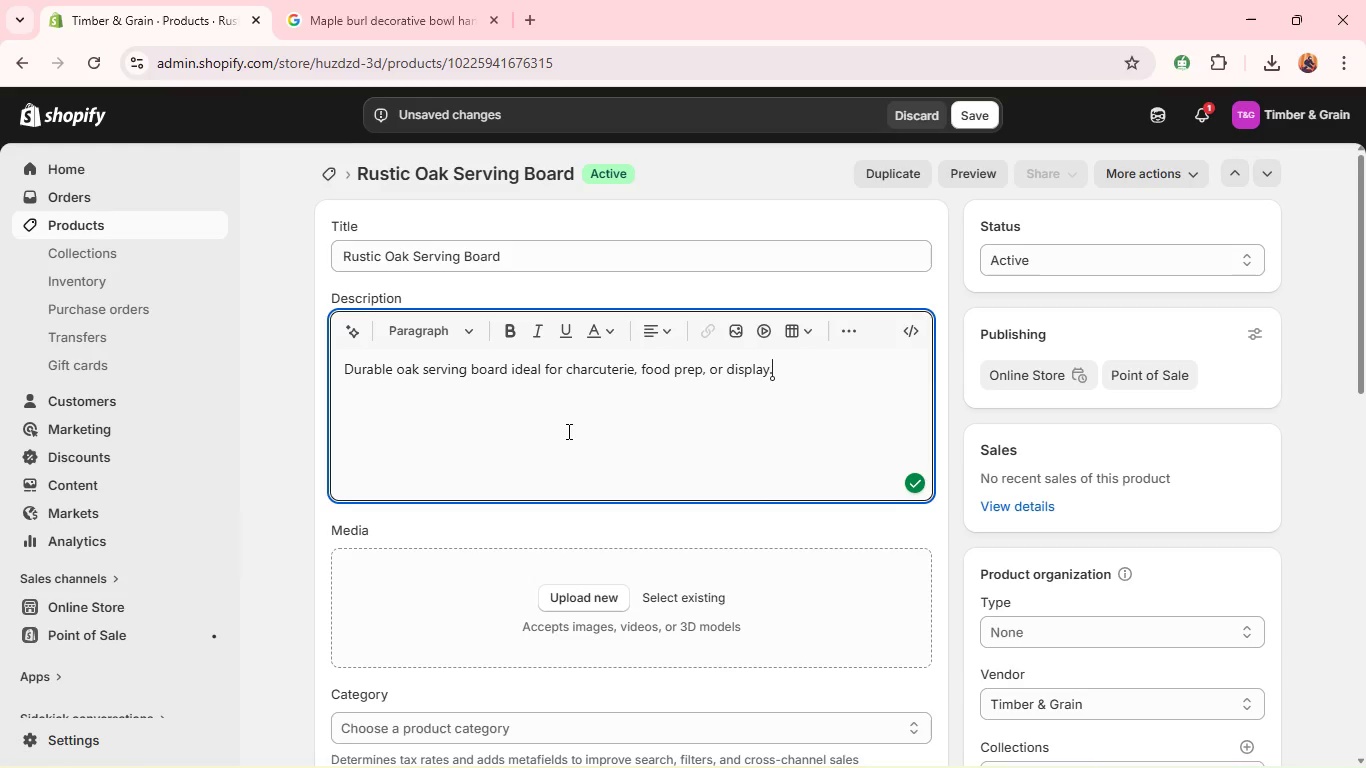 
key(Alt+Tab)
 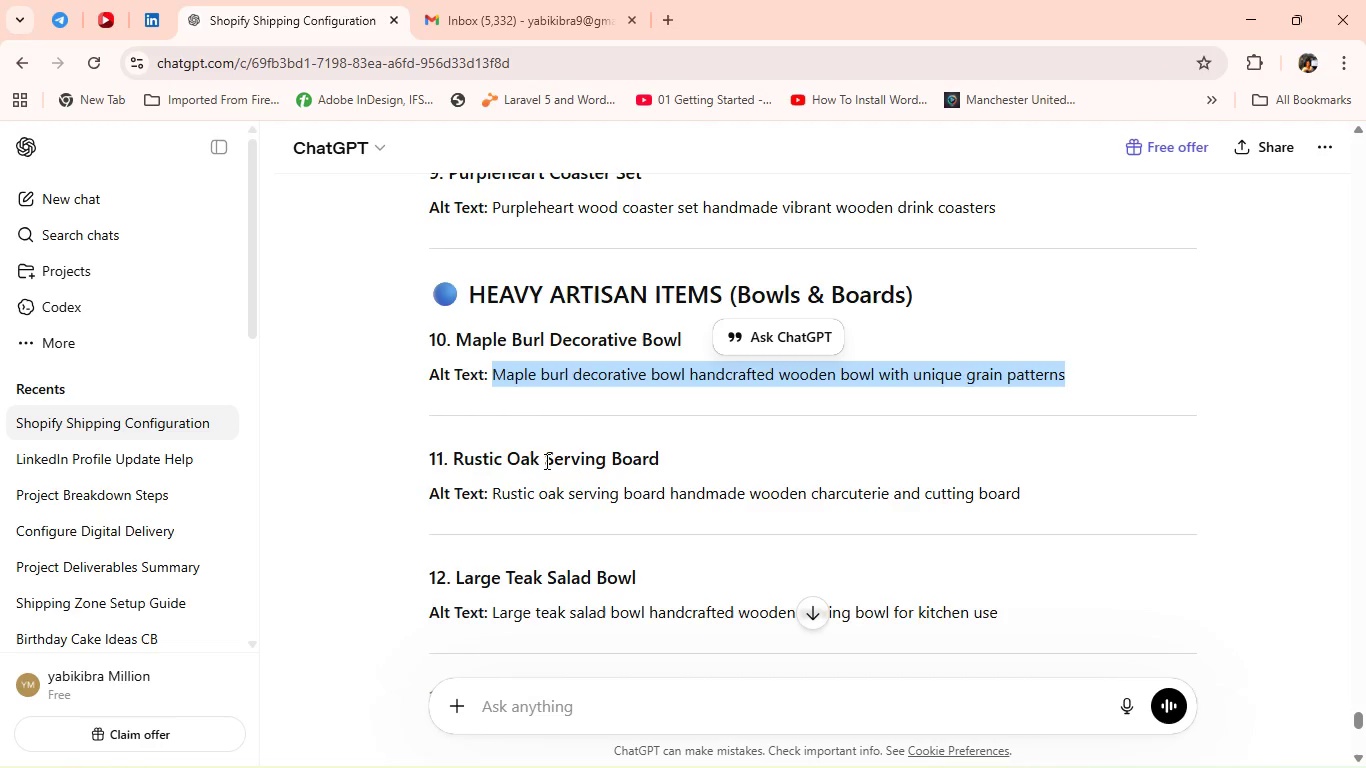 
left_click_drag(start_coordinate=[490, 492], to_coordinate=[1089, 526])
 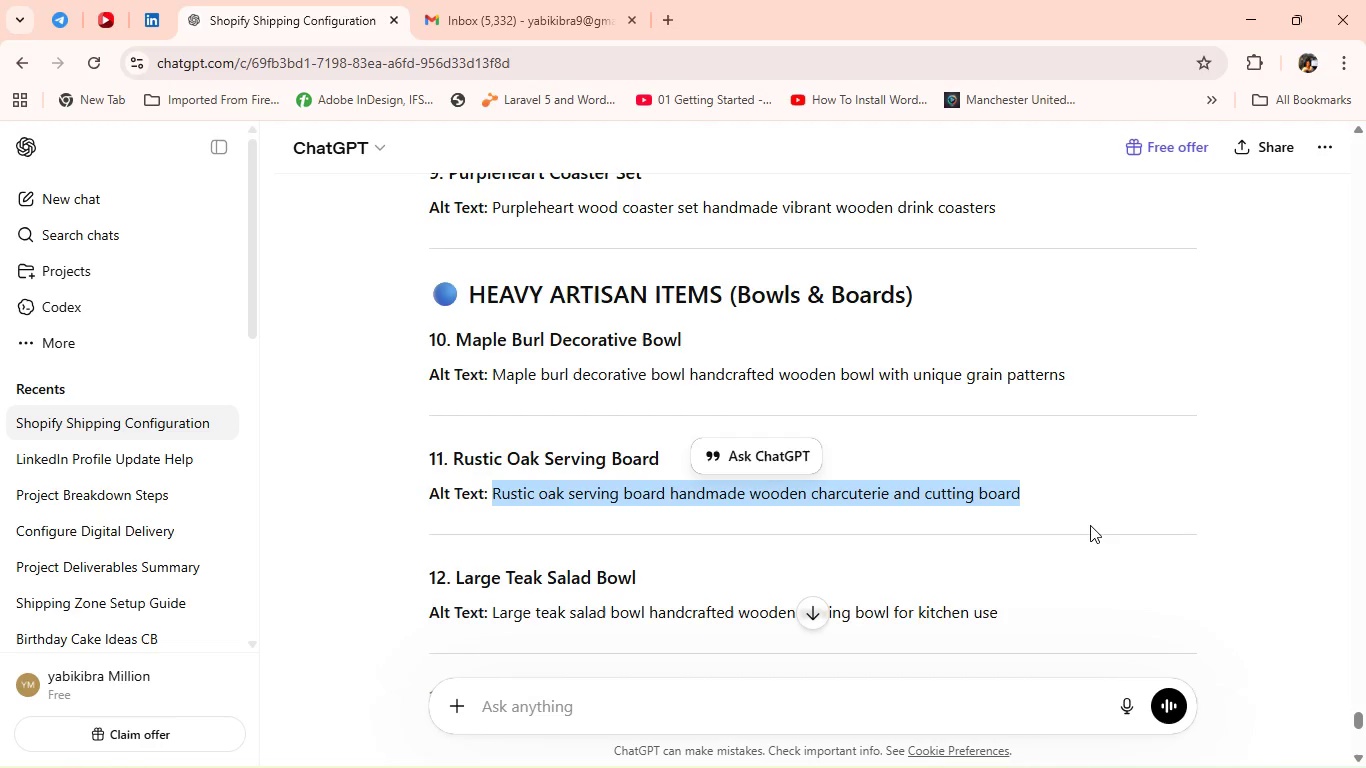 
key(Control+C)
 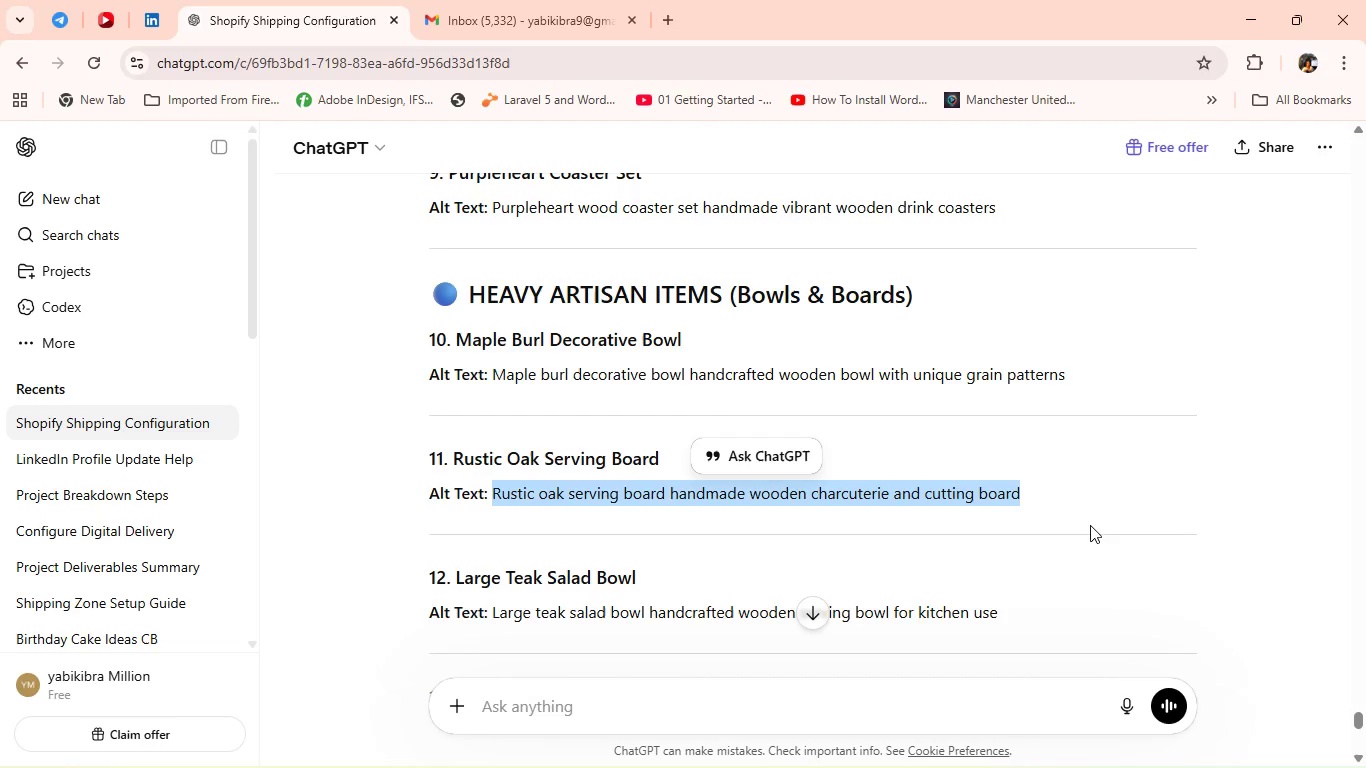 
key(Alt+Tab)
 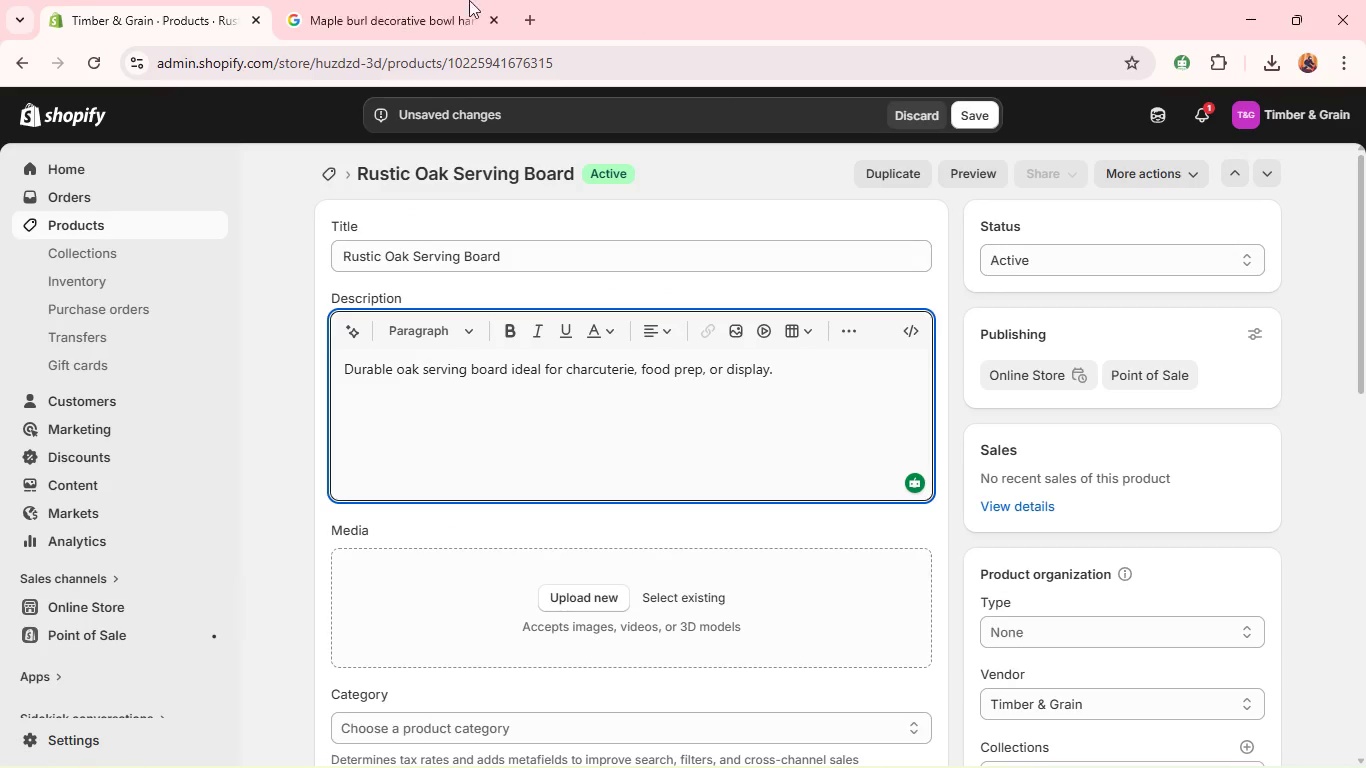 
left_click([424, 0])
 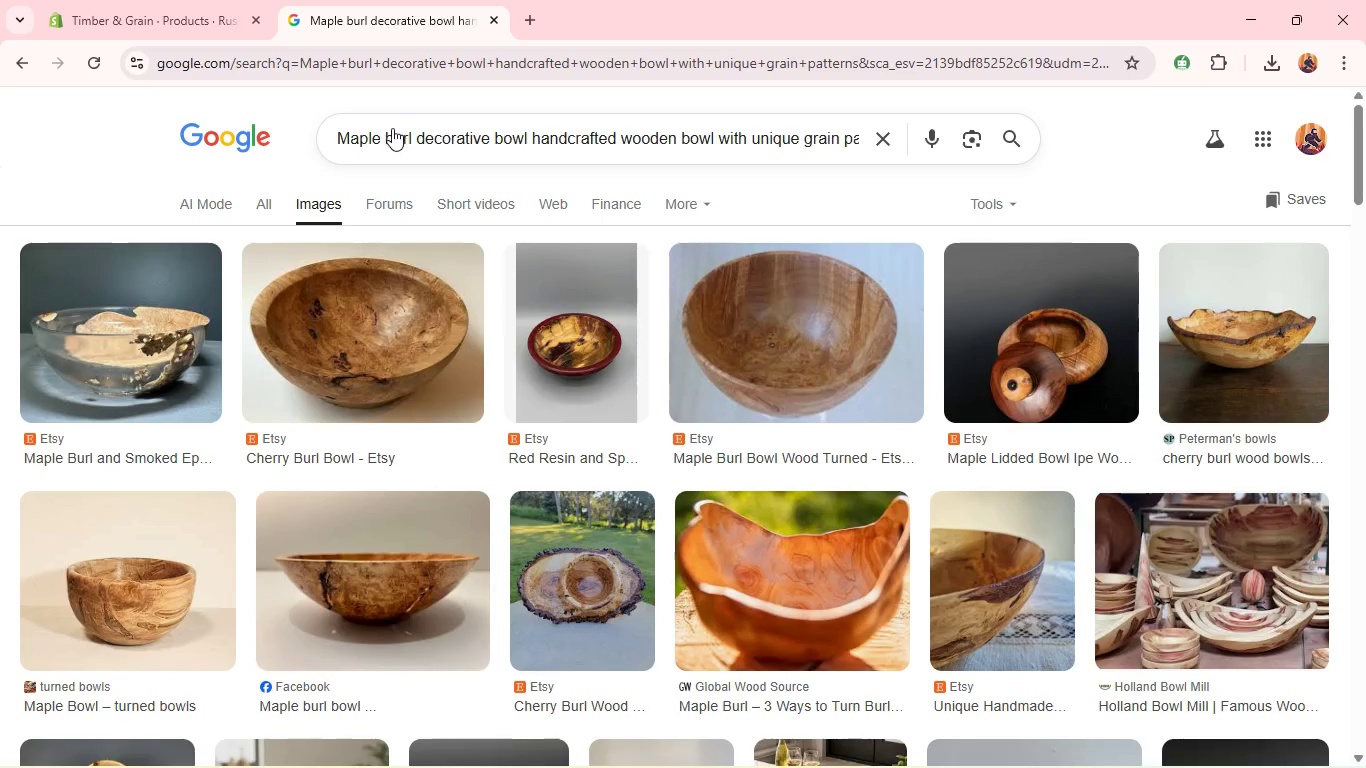 
left_click([392, 133])
 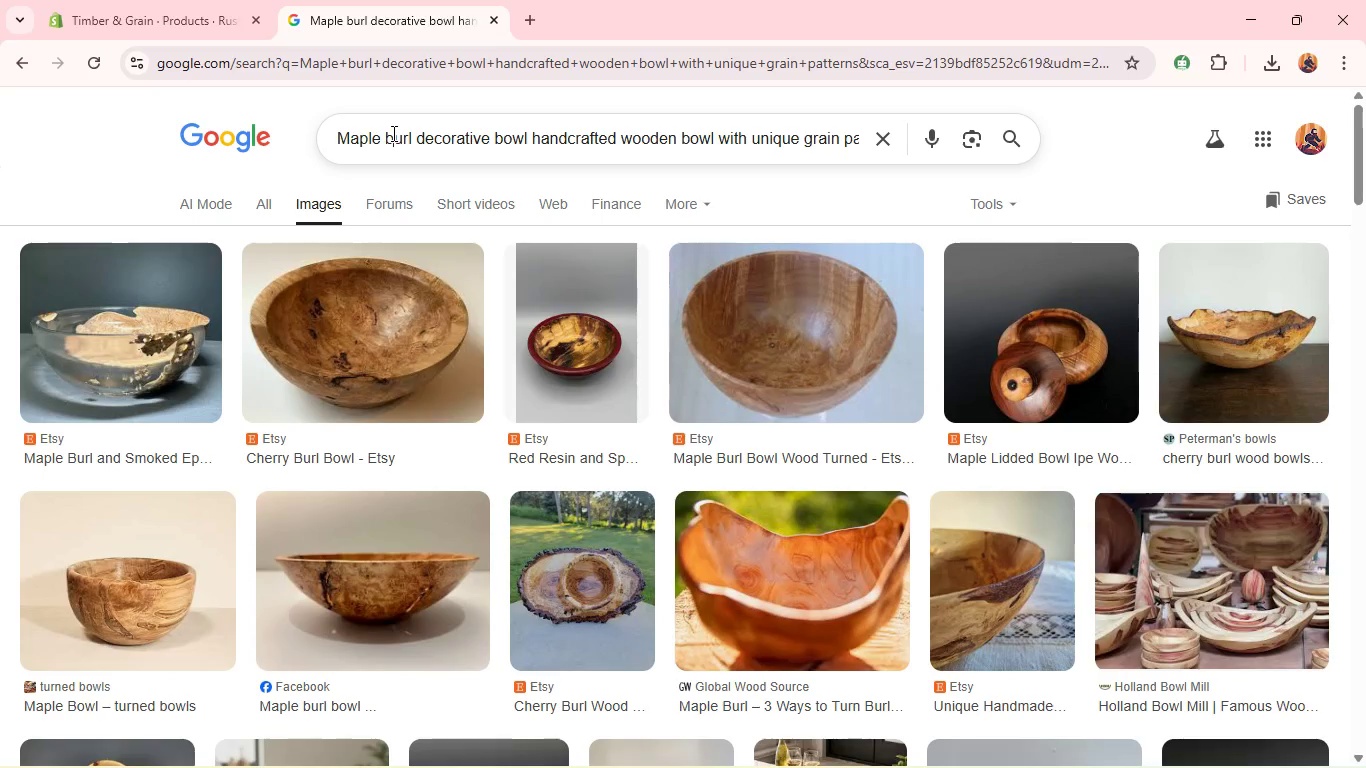 
key(Control+A)
 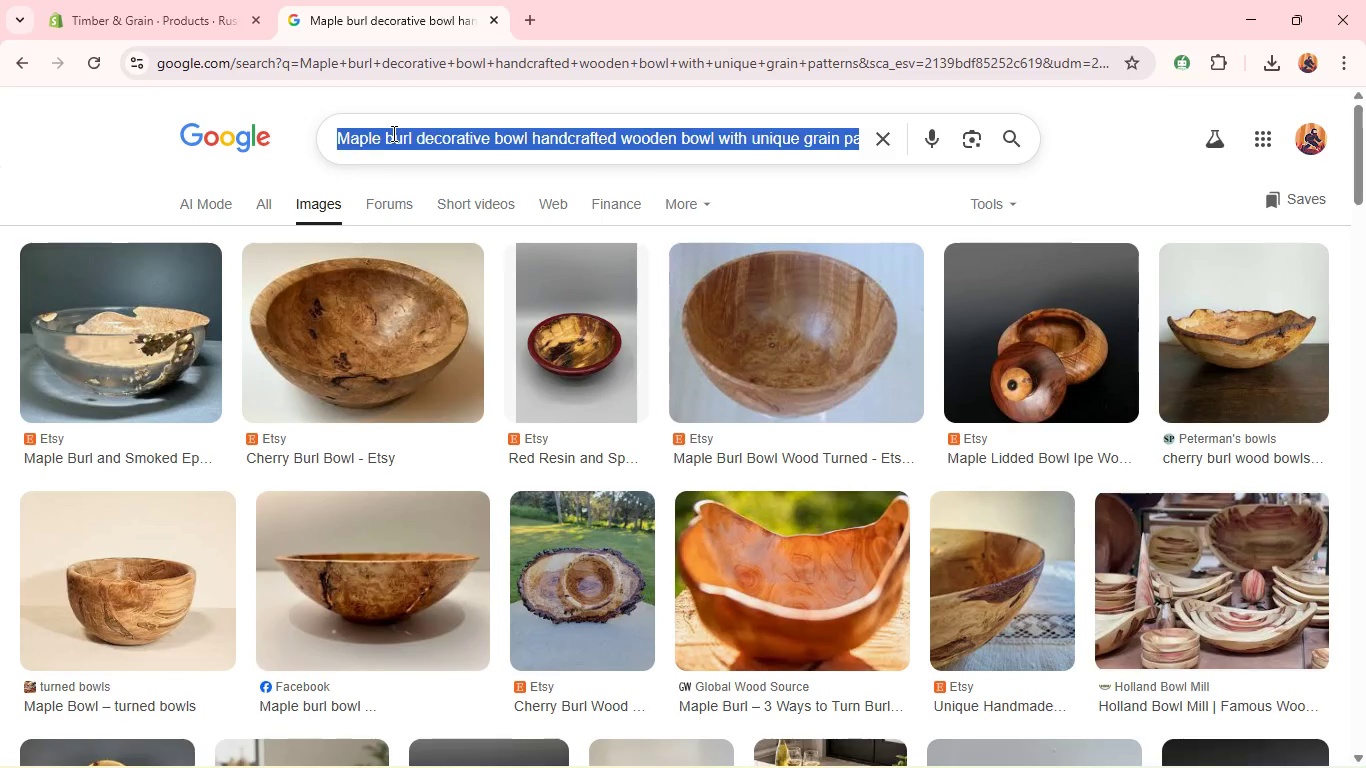 
key(Control+V)
 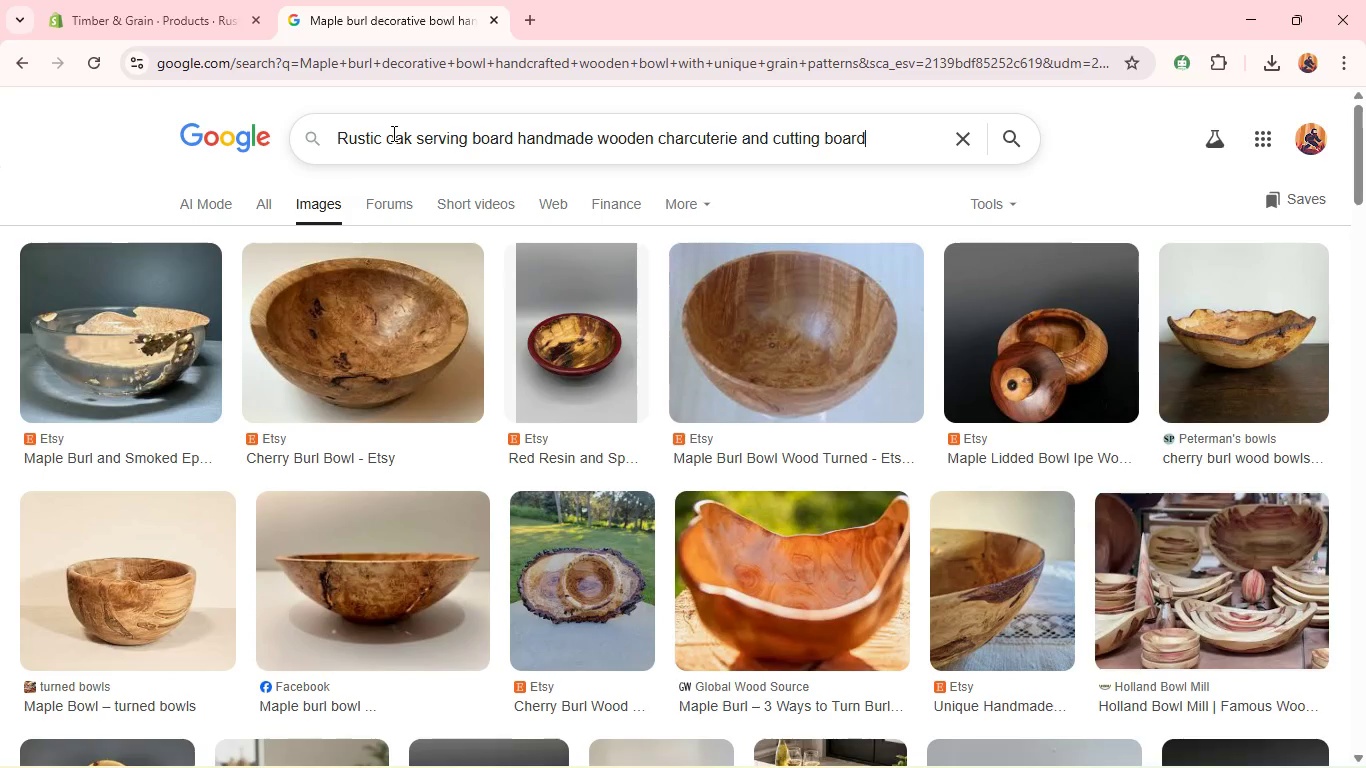 
key(Enter)
 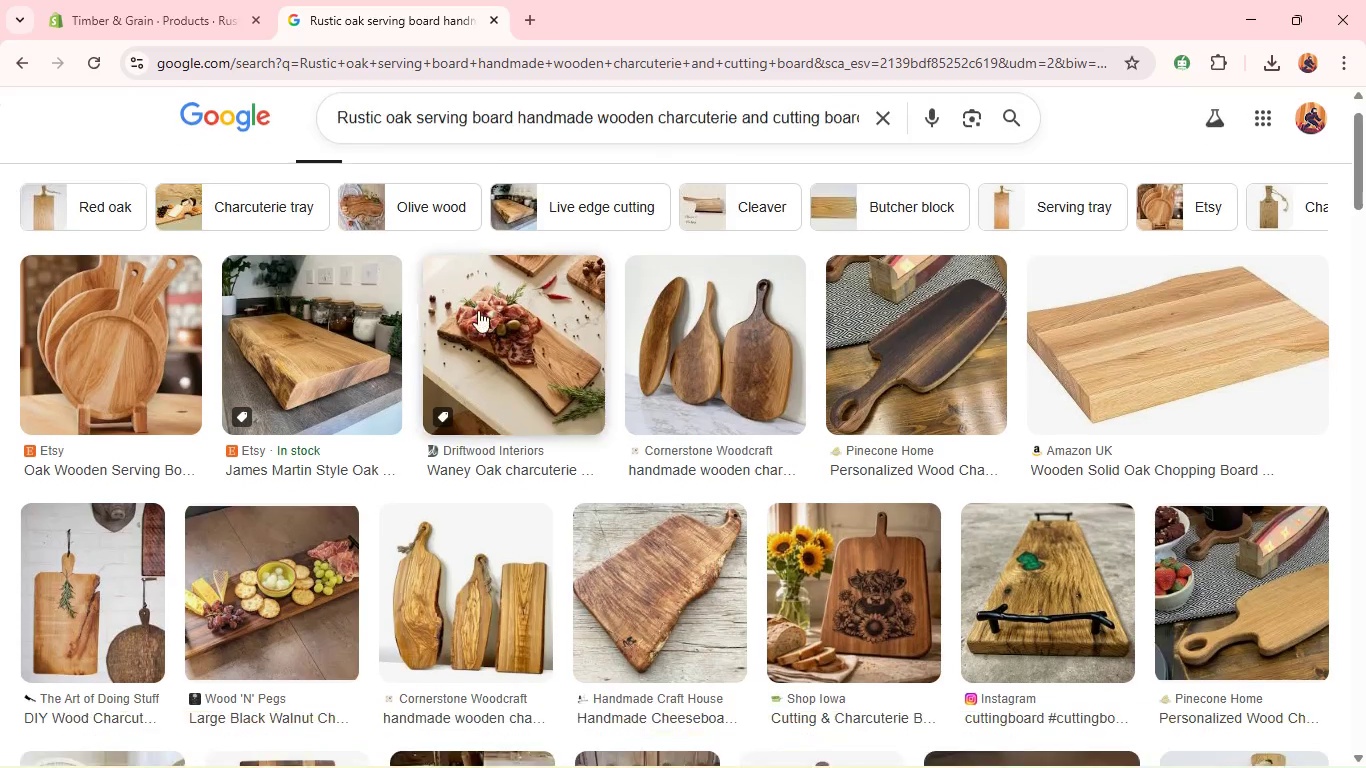 
wait(5.77)
 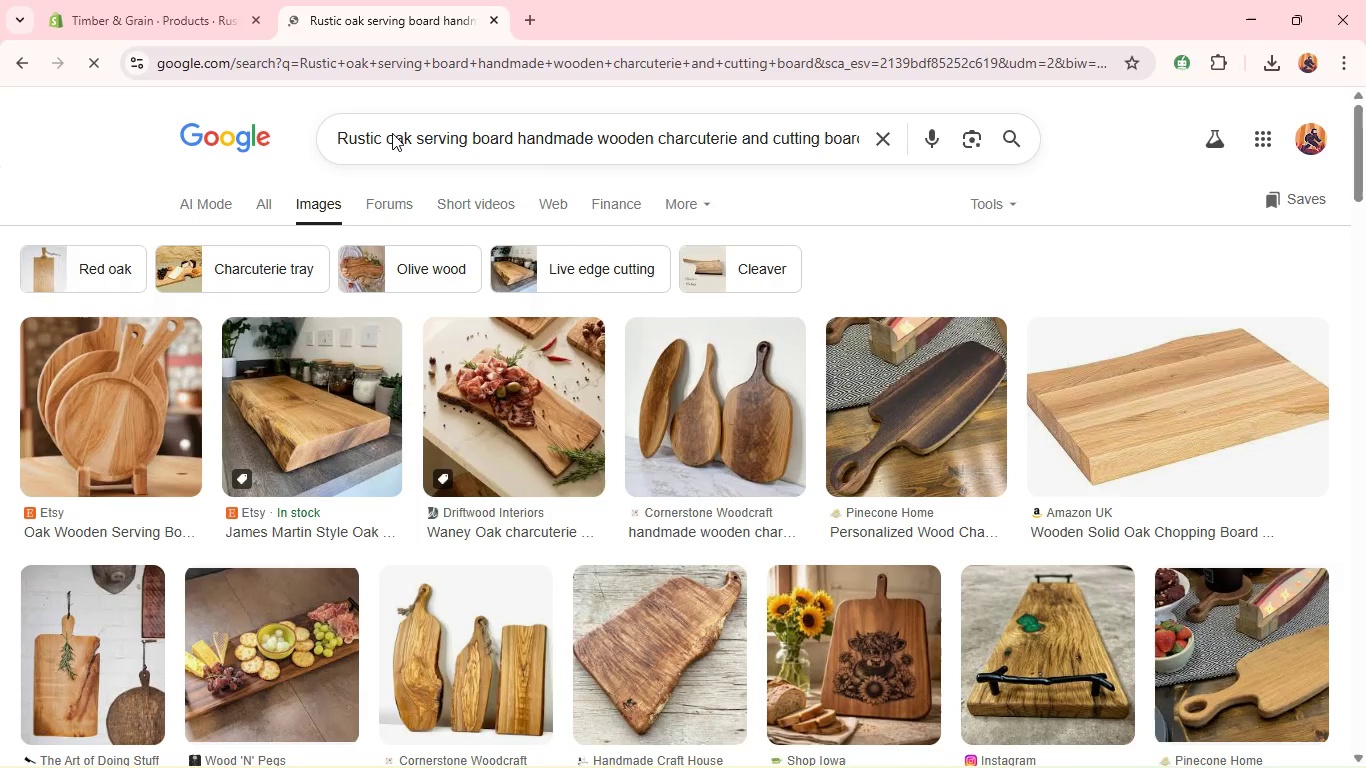 
right_click([446, 425])
 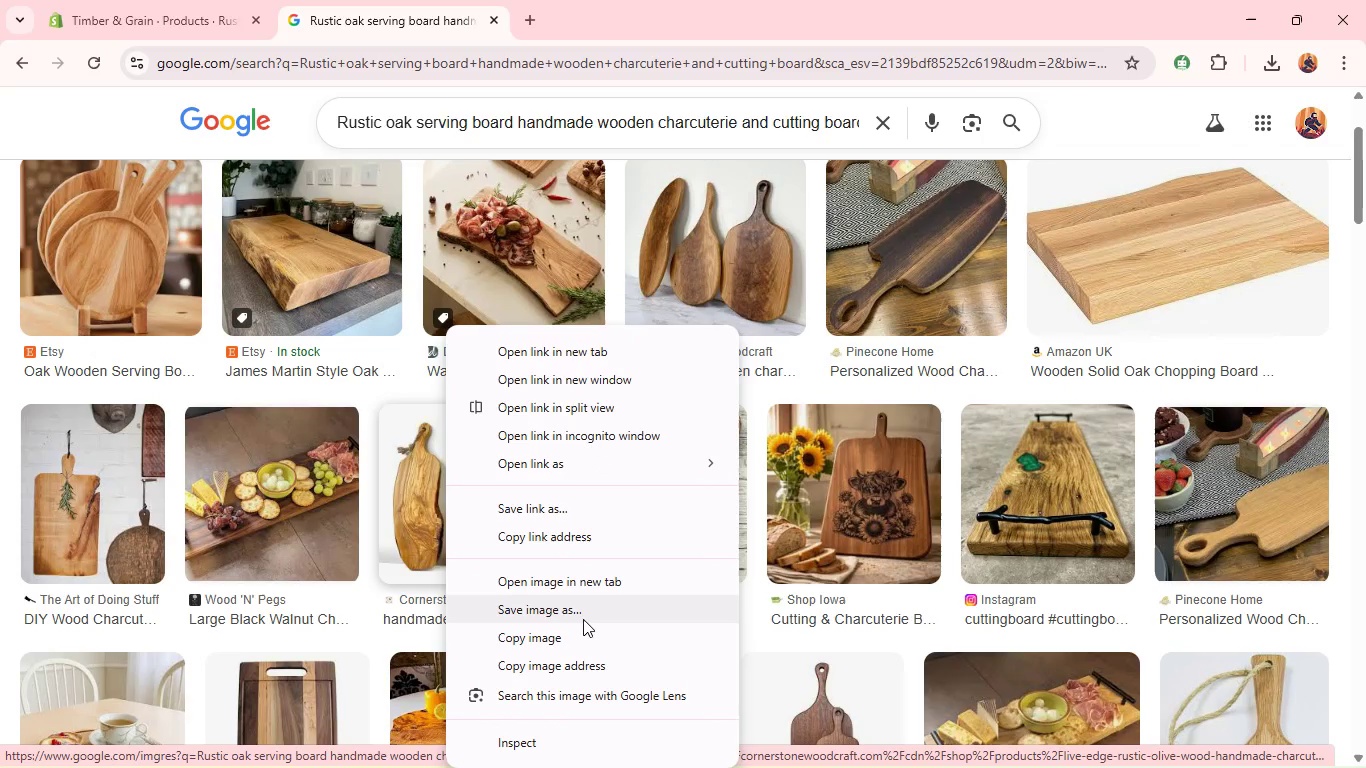 
left_click([583, 615])
 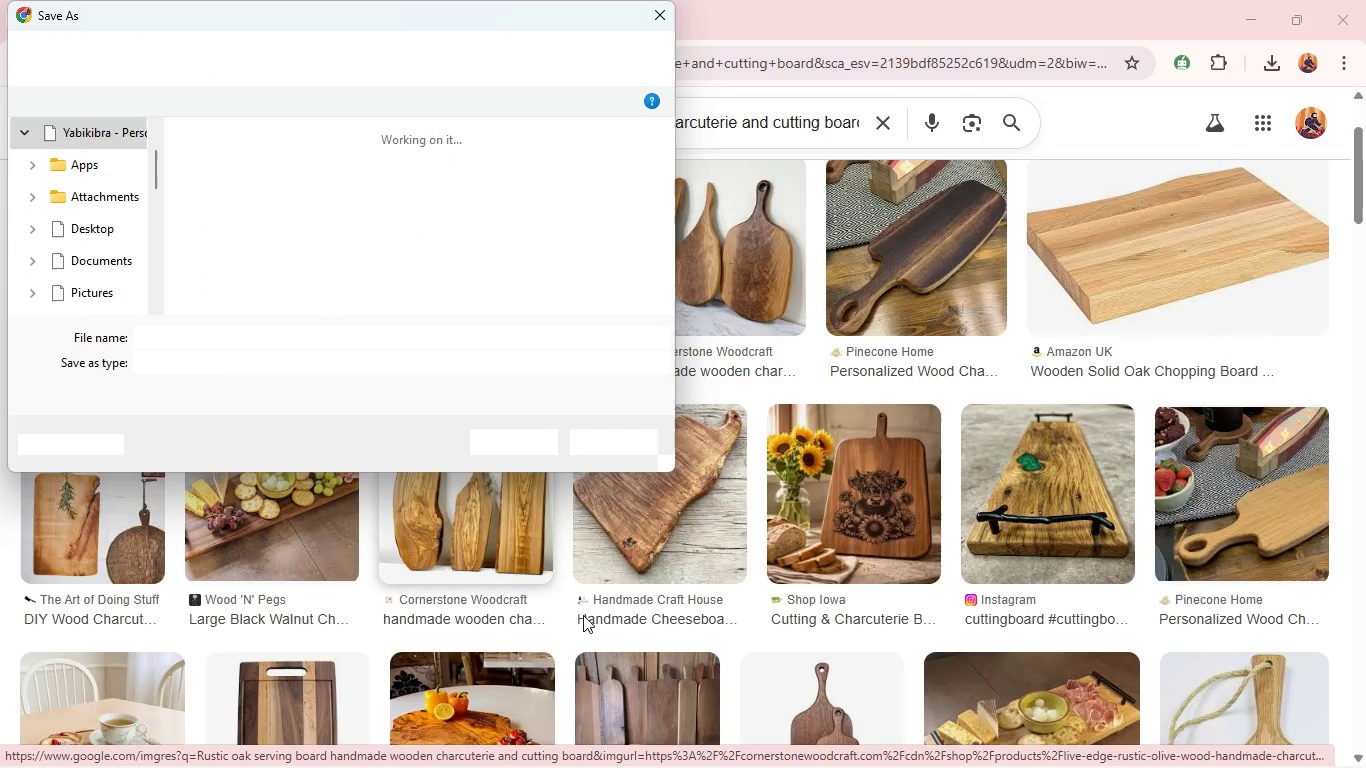 
wait(5.72)
 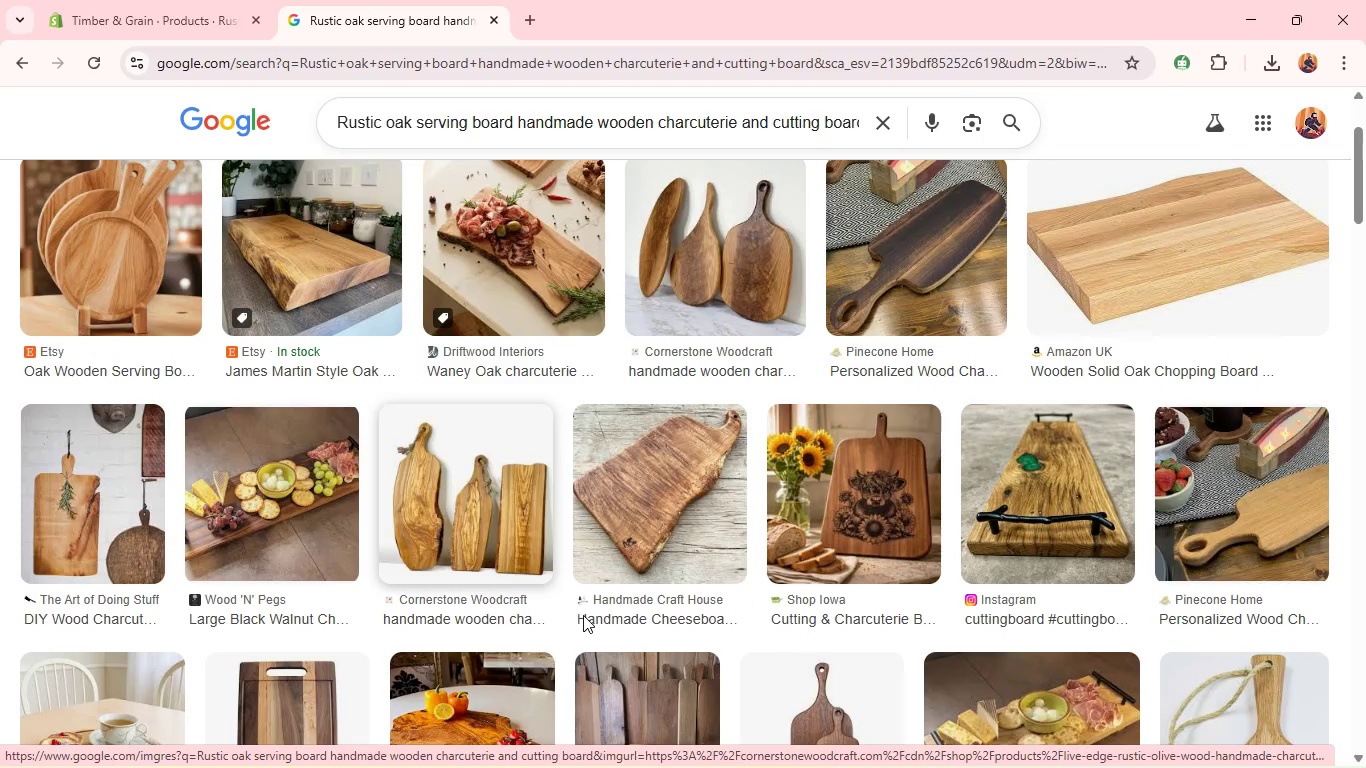 
key(Enter)
 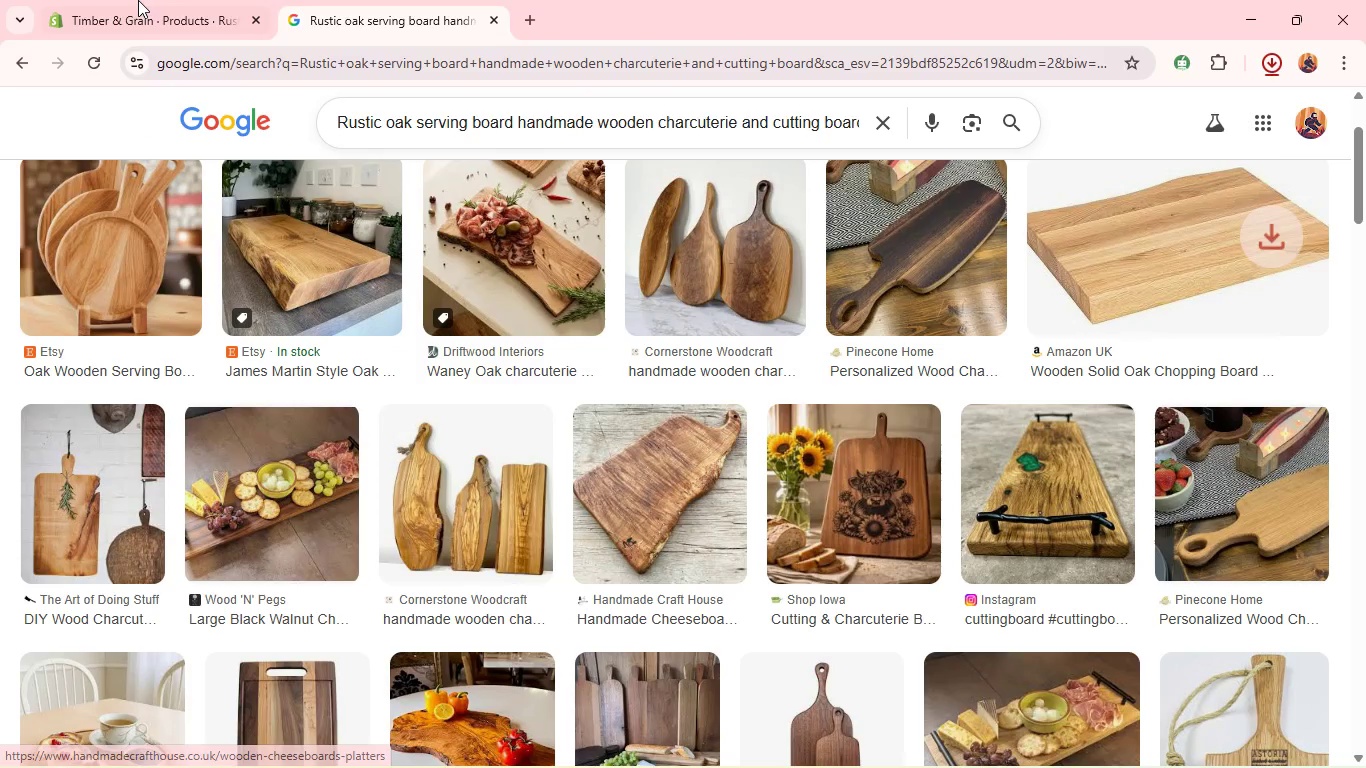 
left_click_drag(start_coordinate=[140, 0], to_coordinate=[573, 514])
 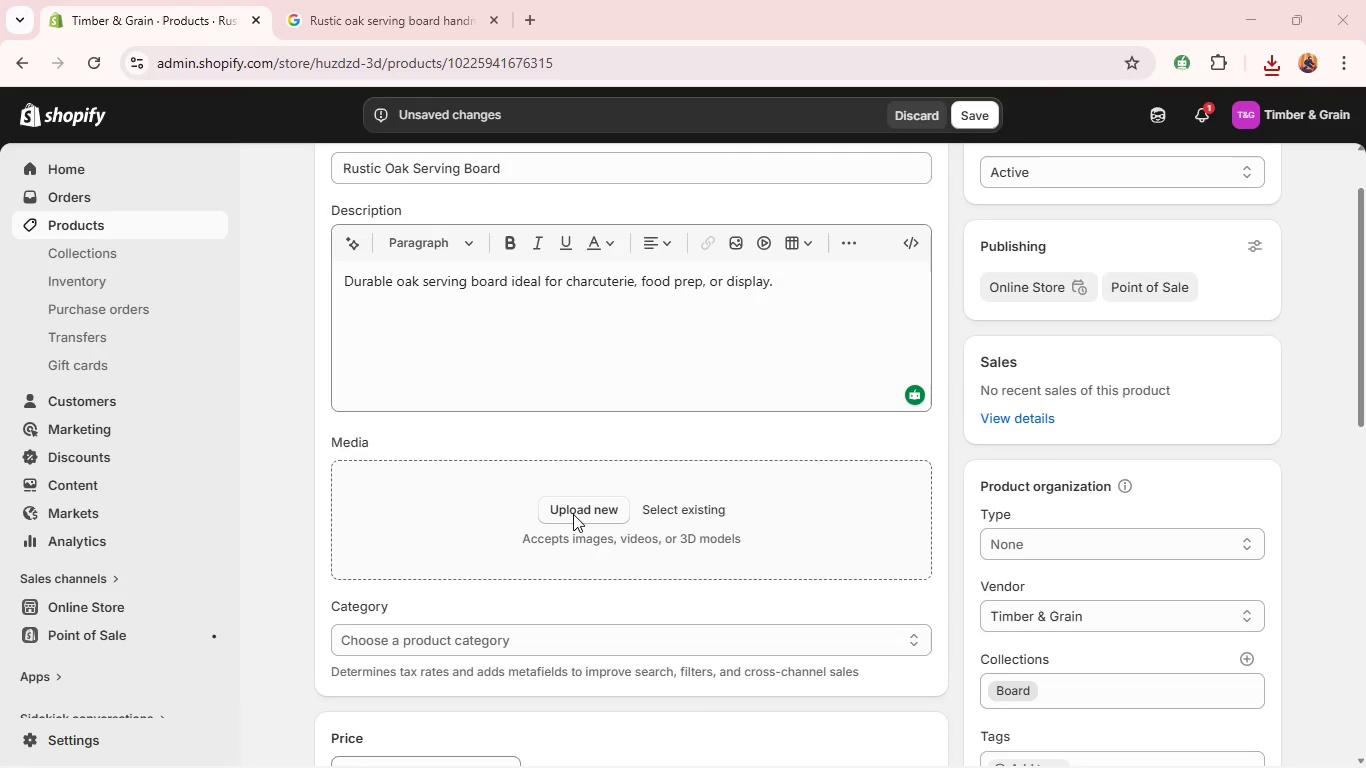 
left_click([573, 514])
 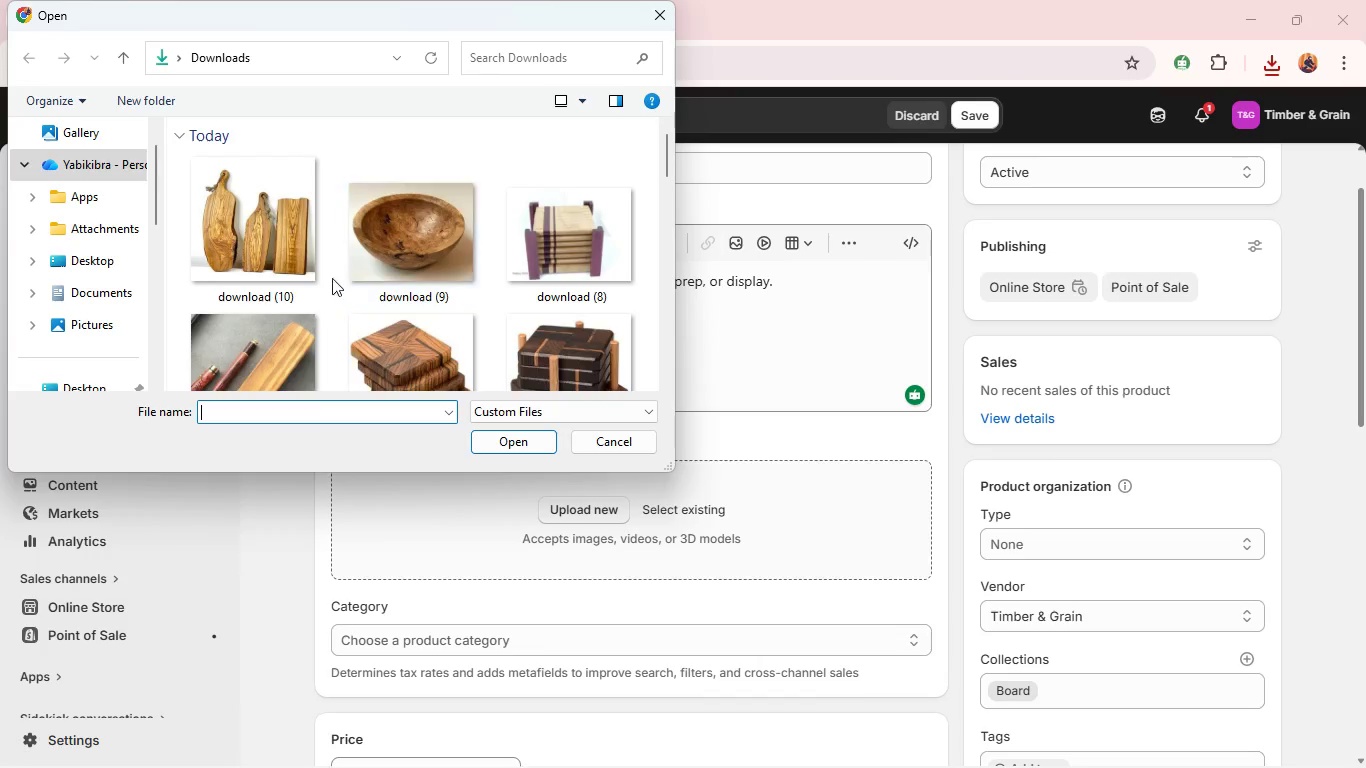 
left_click([267, 233])
 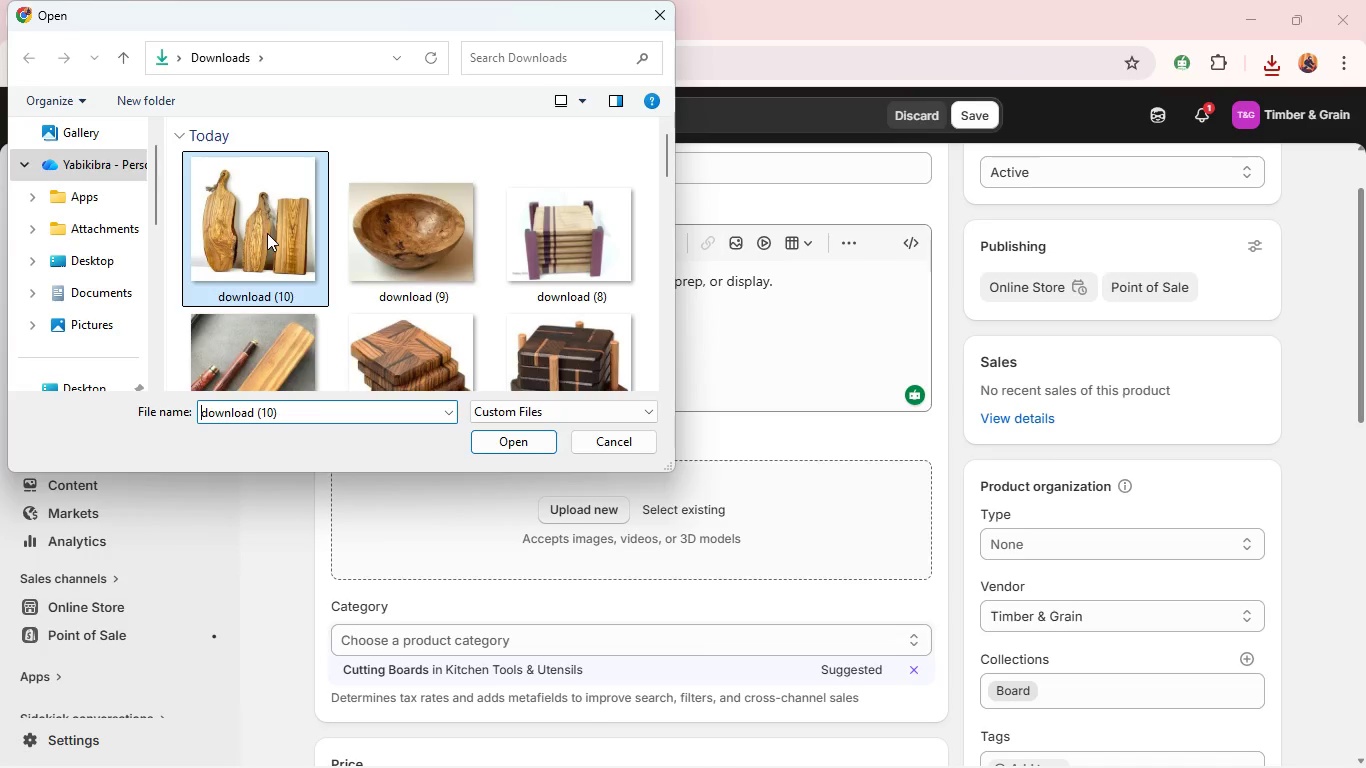 
key(Enter)
 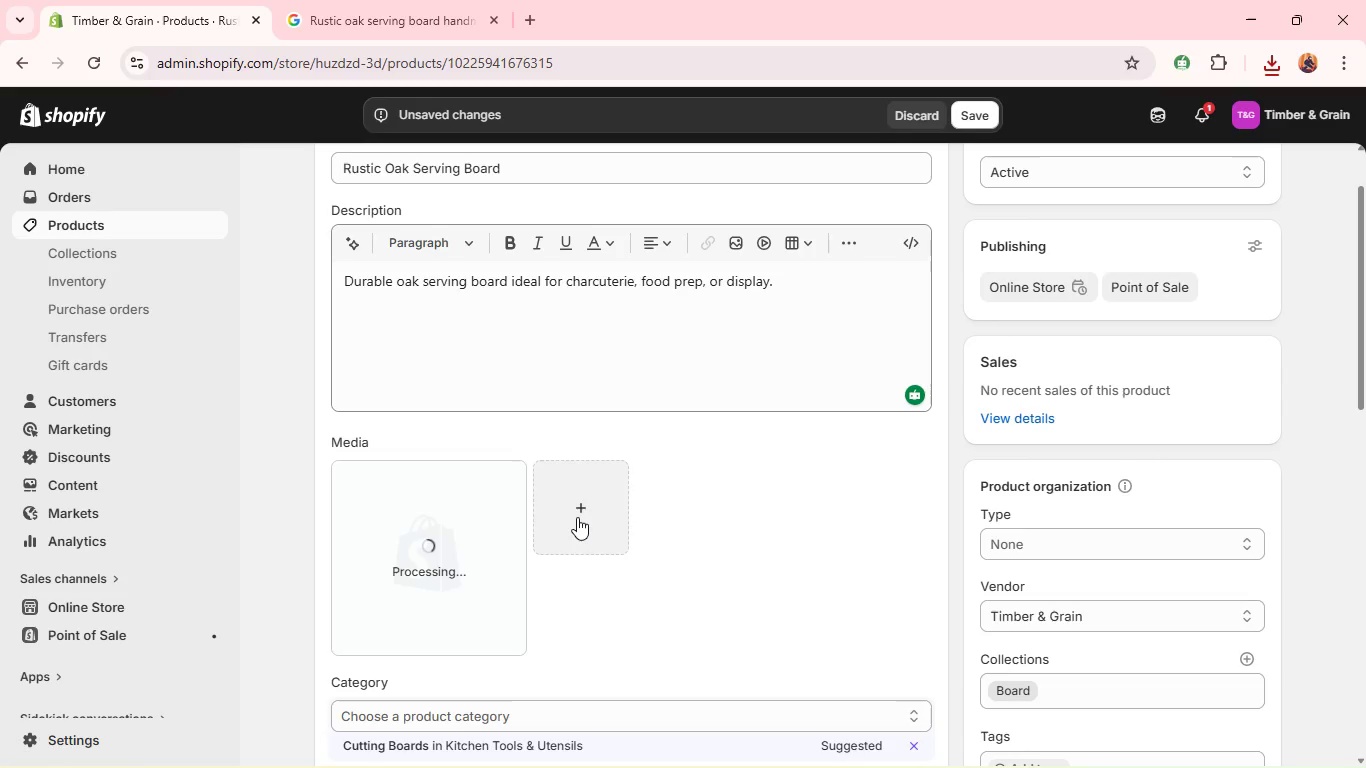 
wait(6.98)
 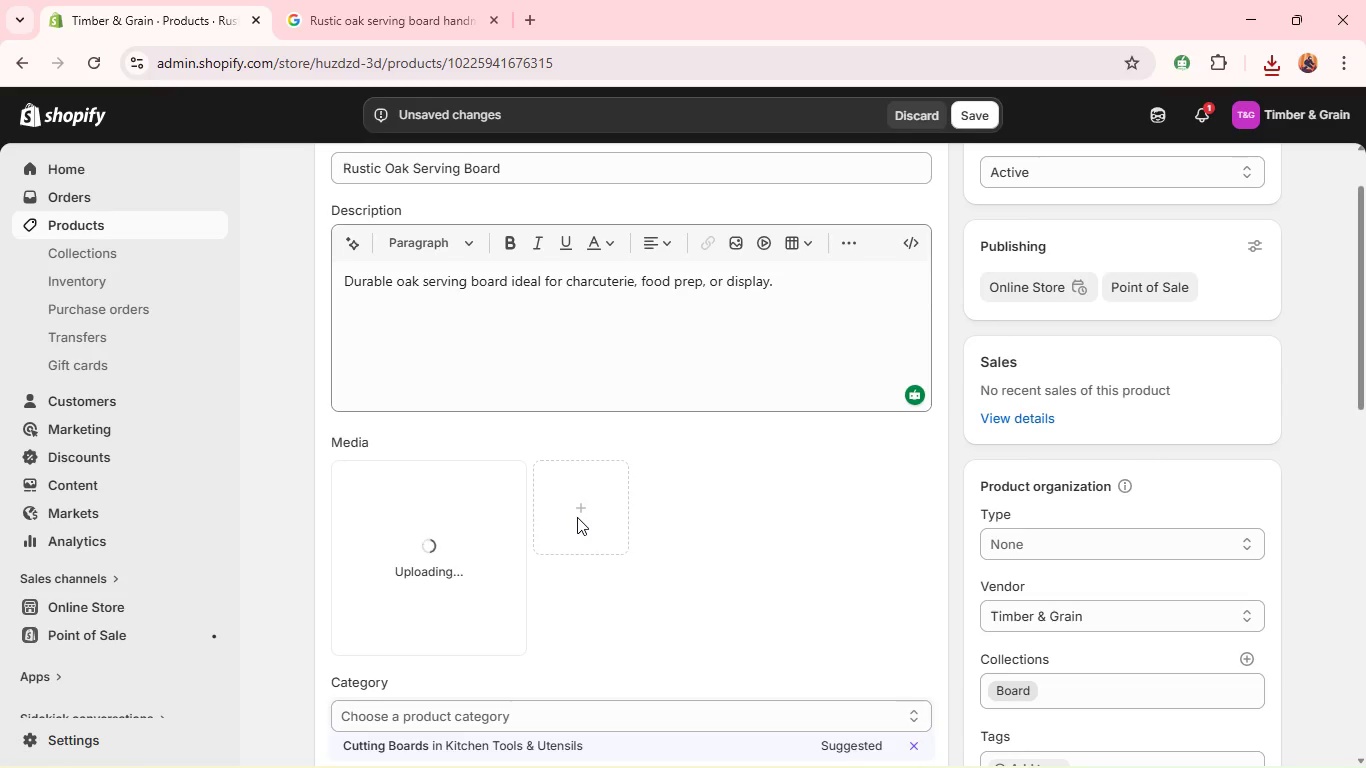 
left_click([474, 576])
 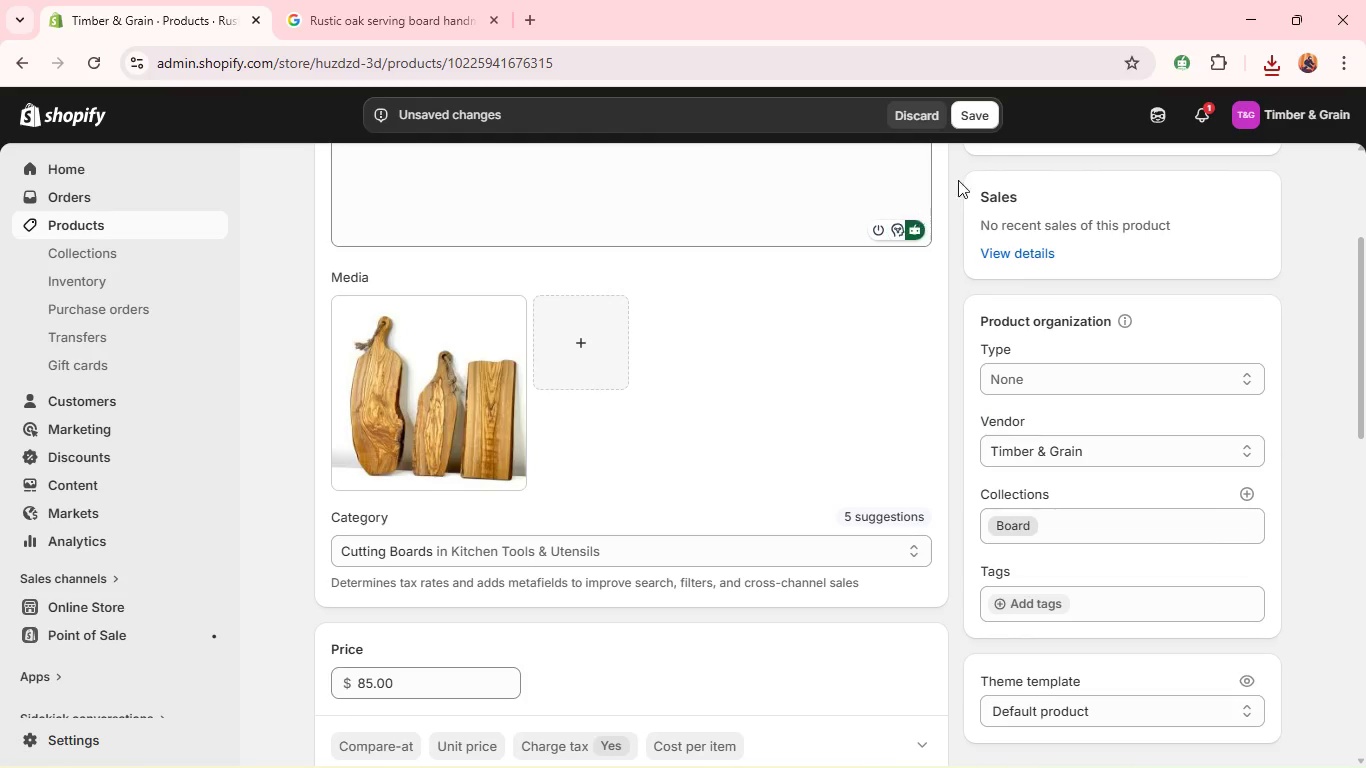 
wait(5.08)
 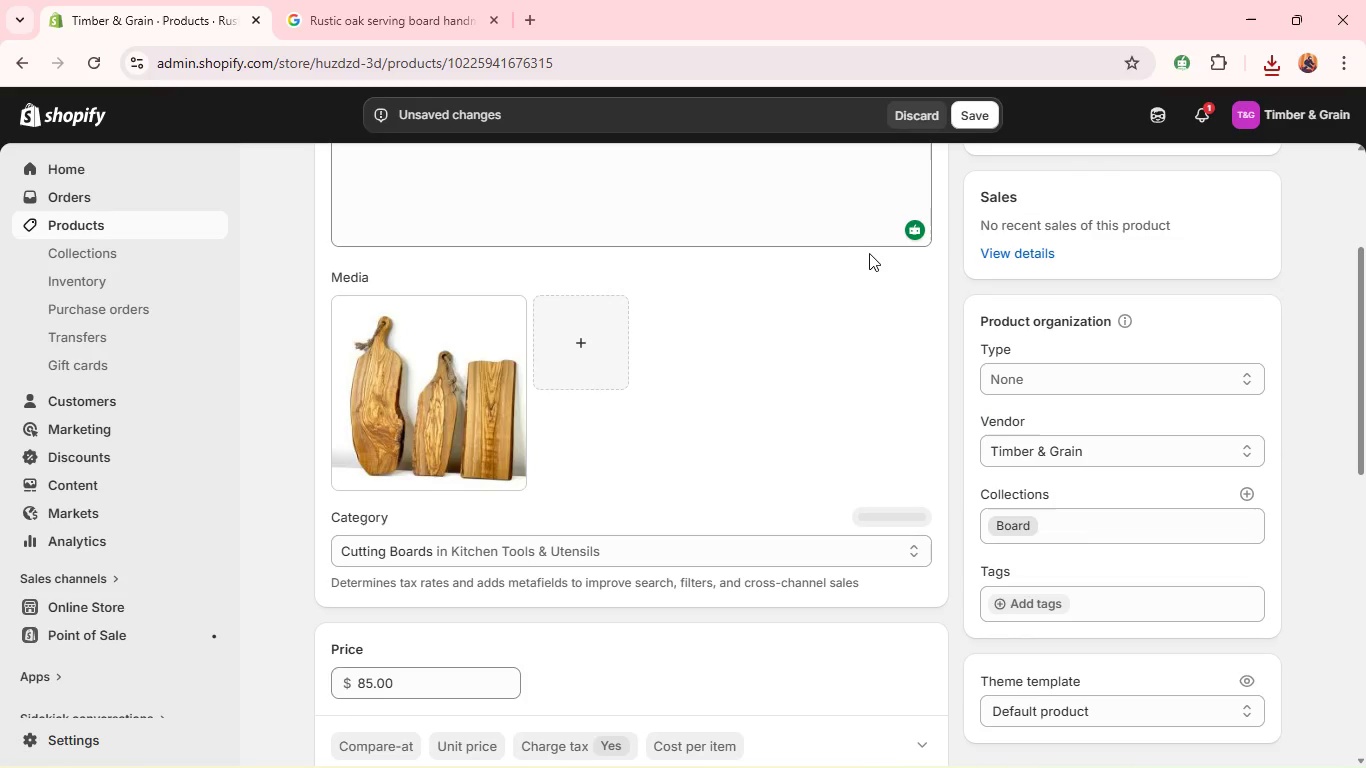 
left_click([981, 119])
 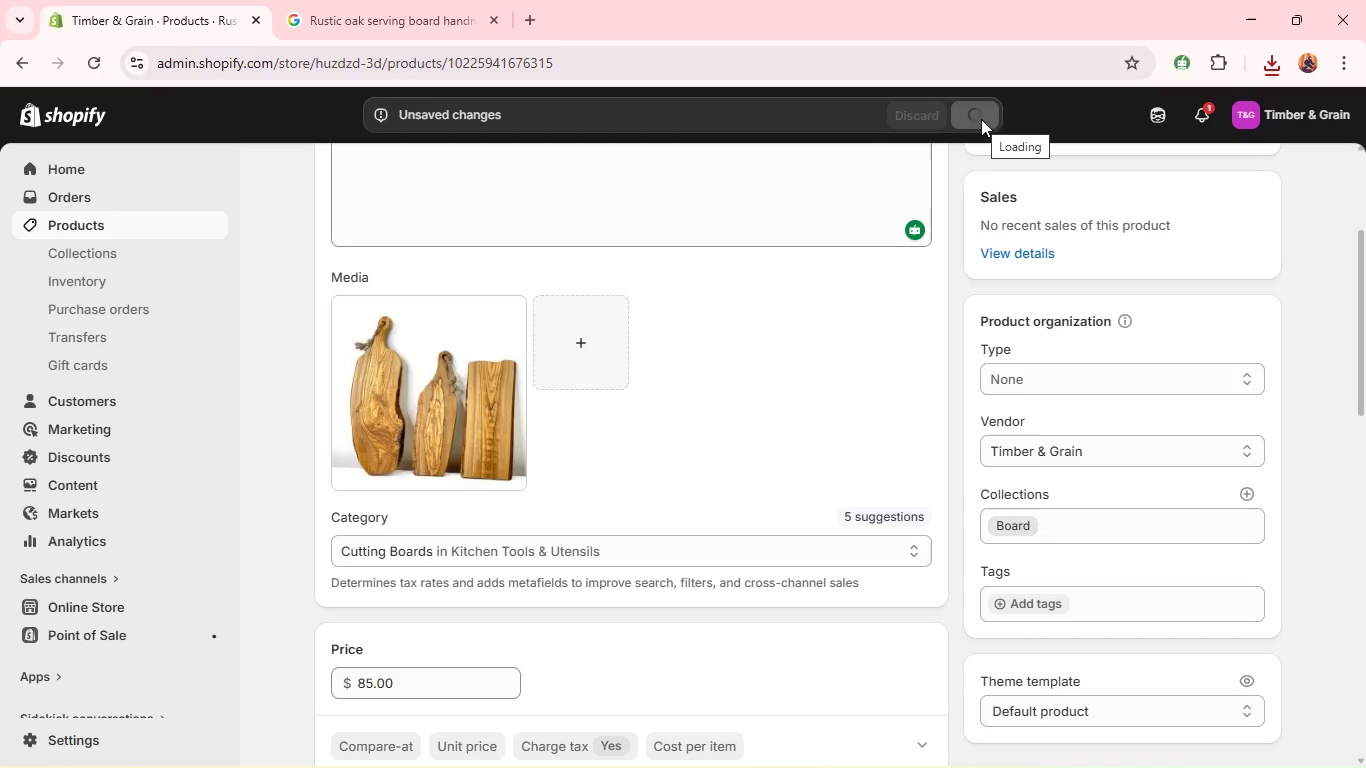 
left_click([1032, 607])
 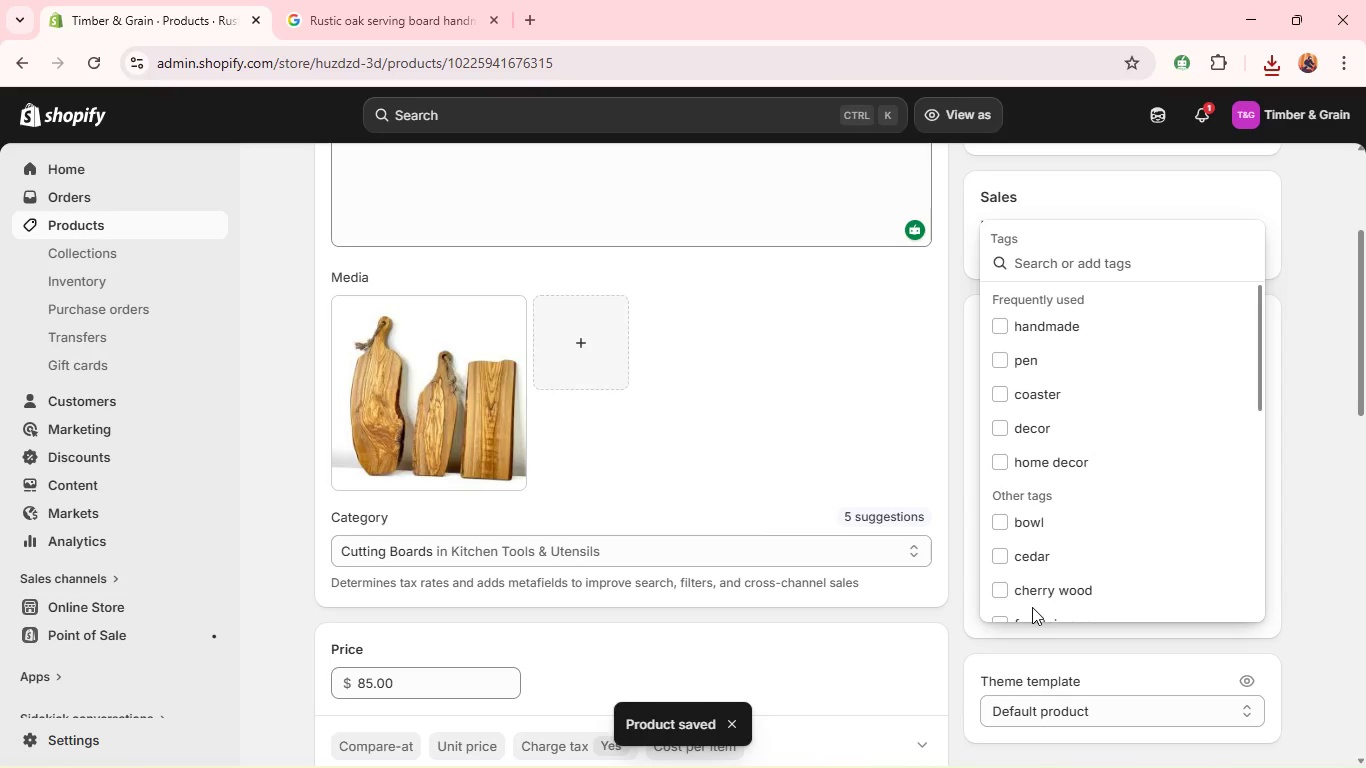 
key(B)
 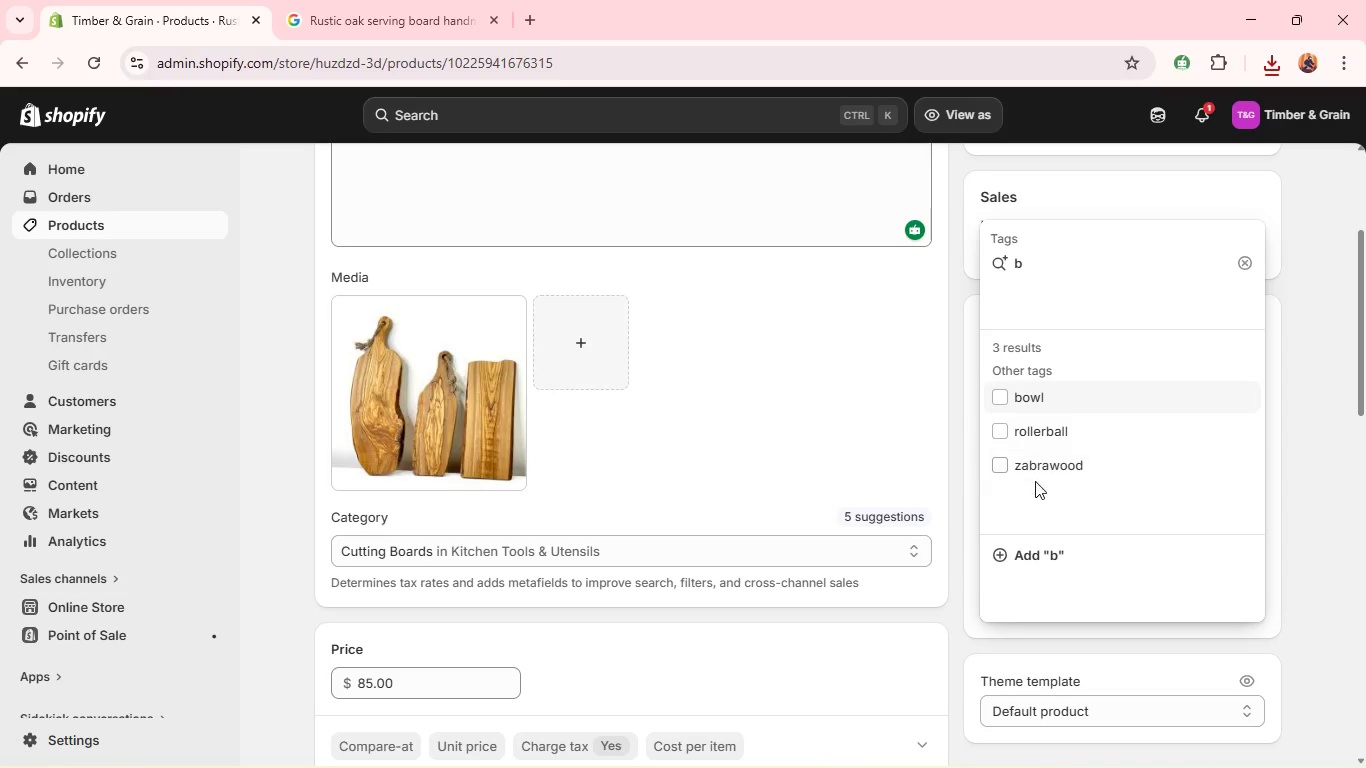 
type(oard)
 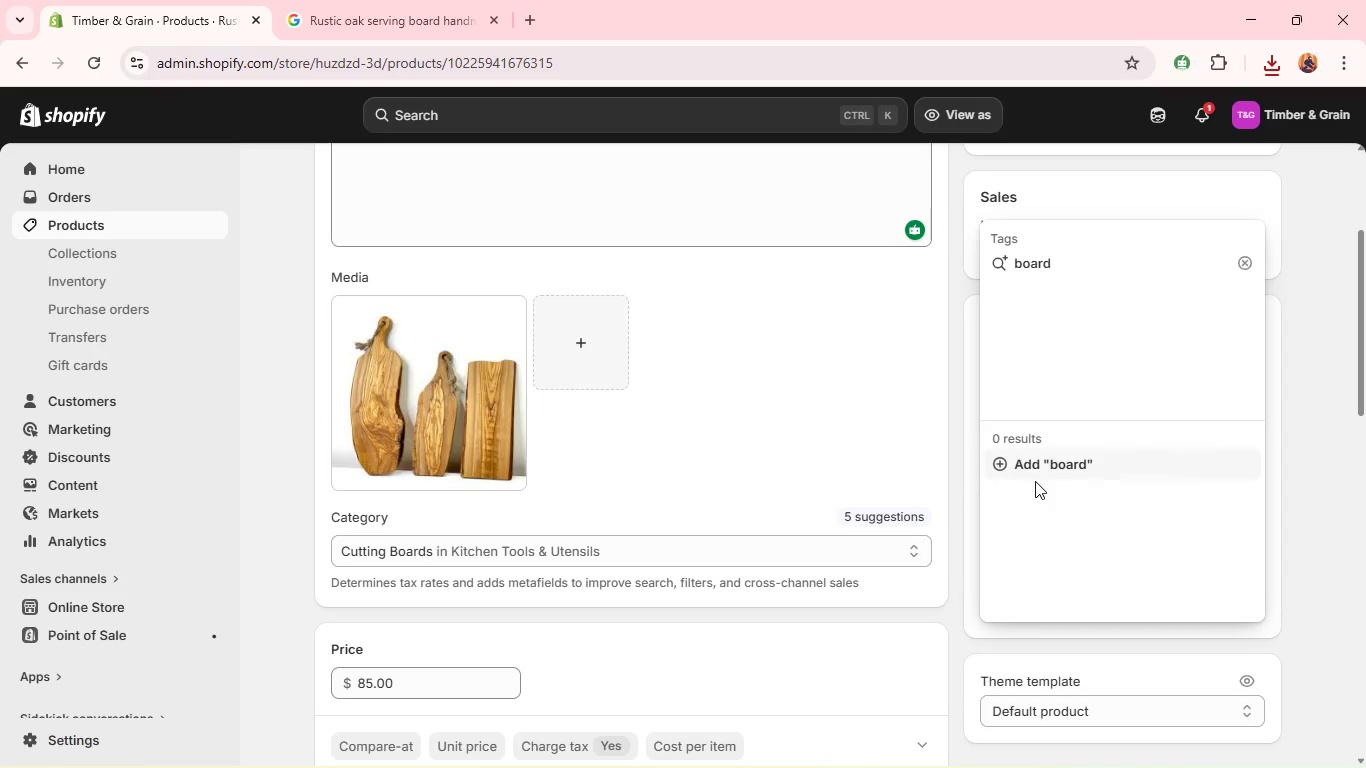 
key(Enter)
 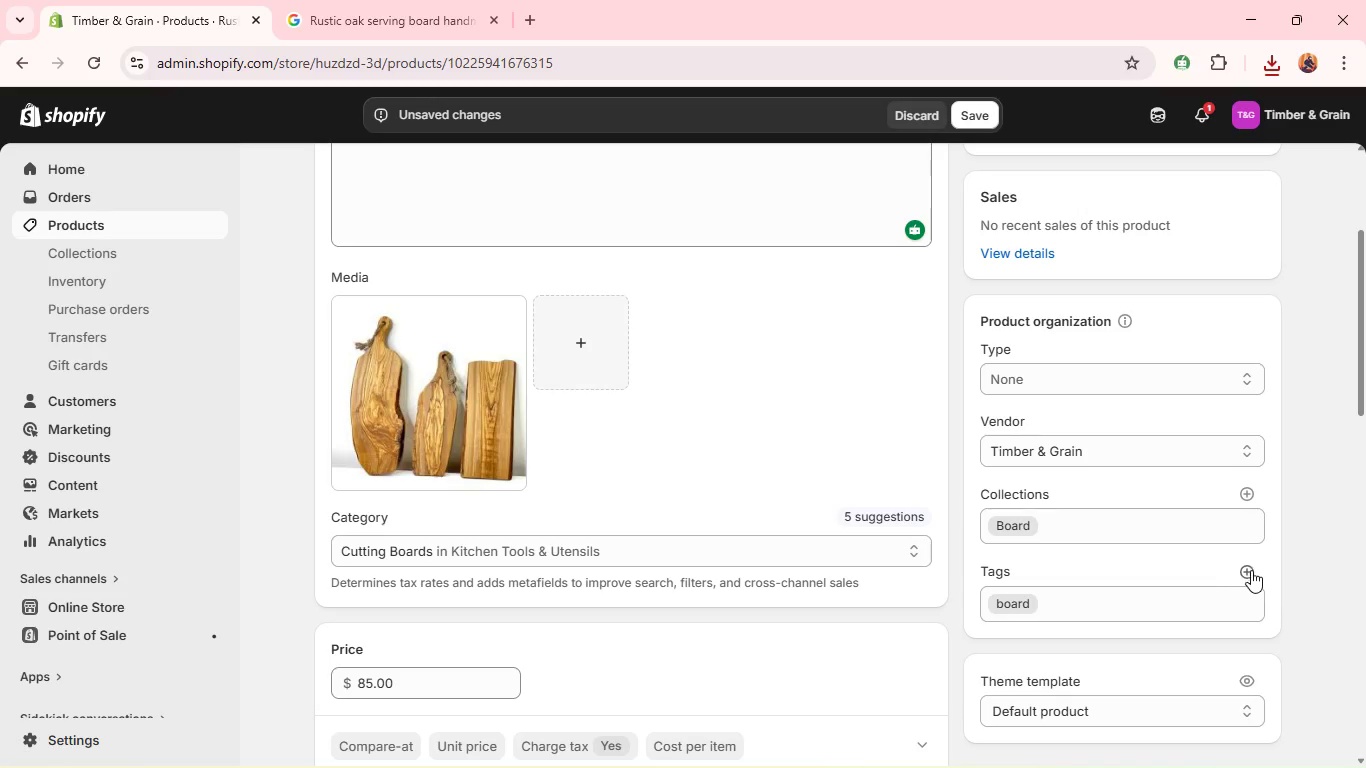 
left_click([1251, 569])
 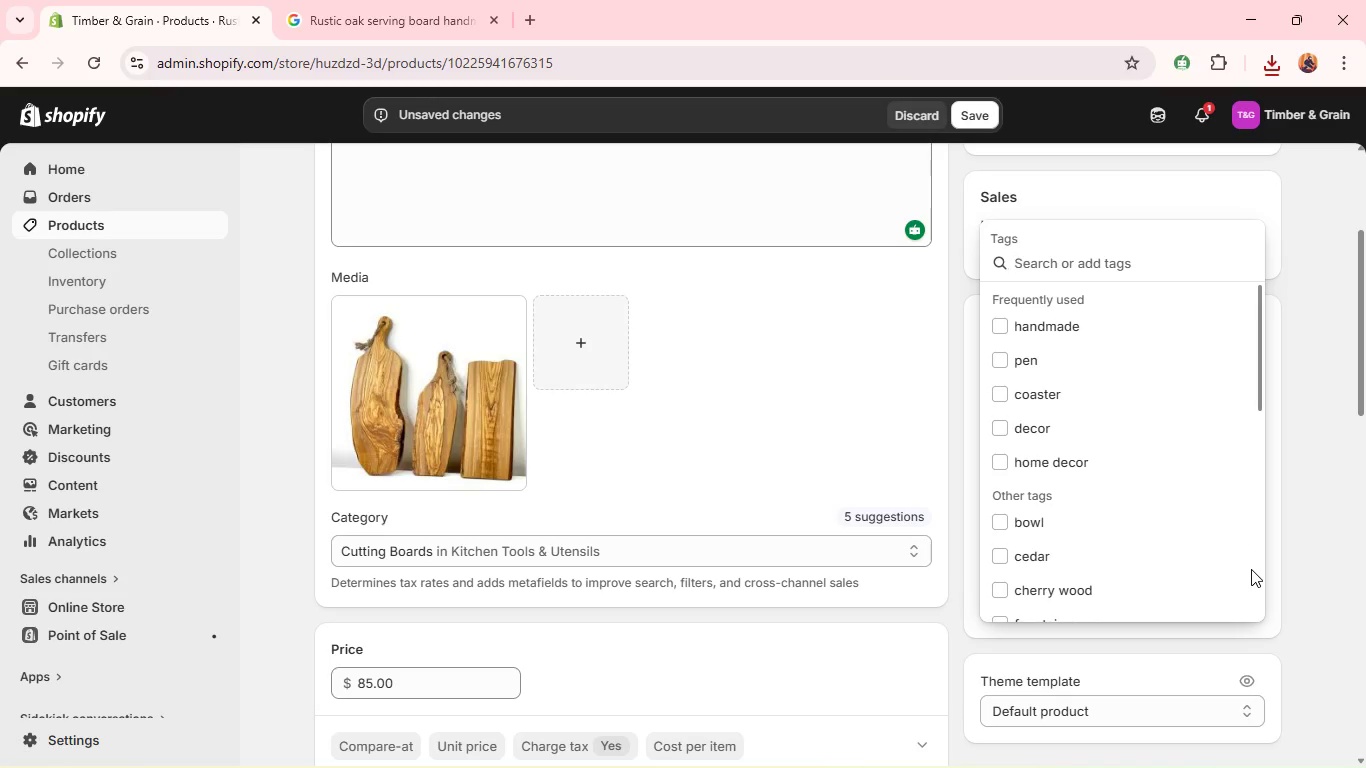 
type(oak)
 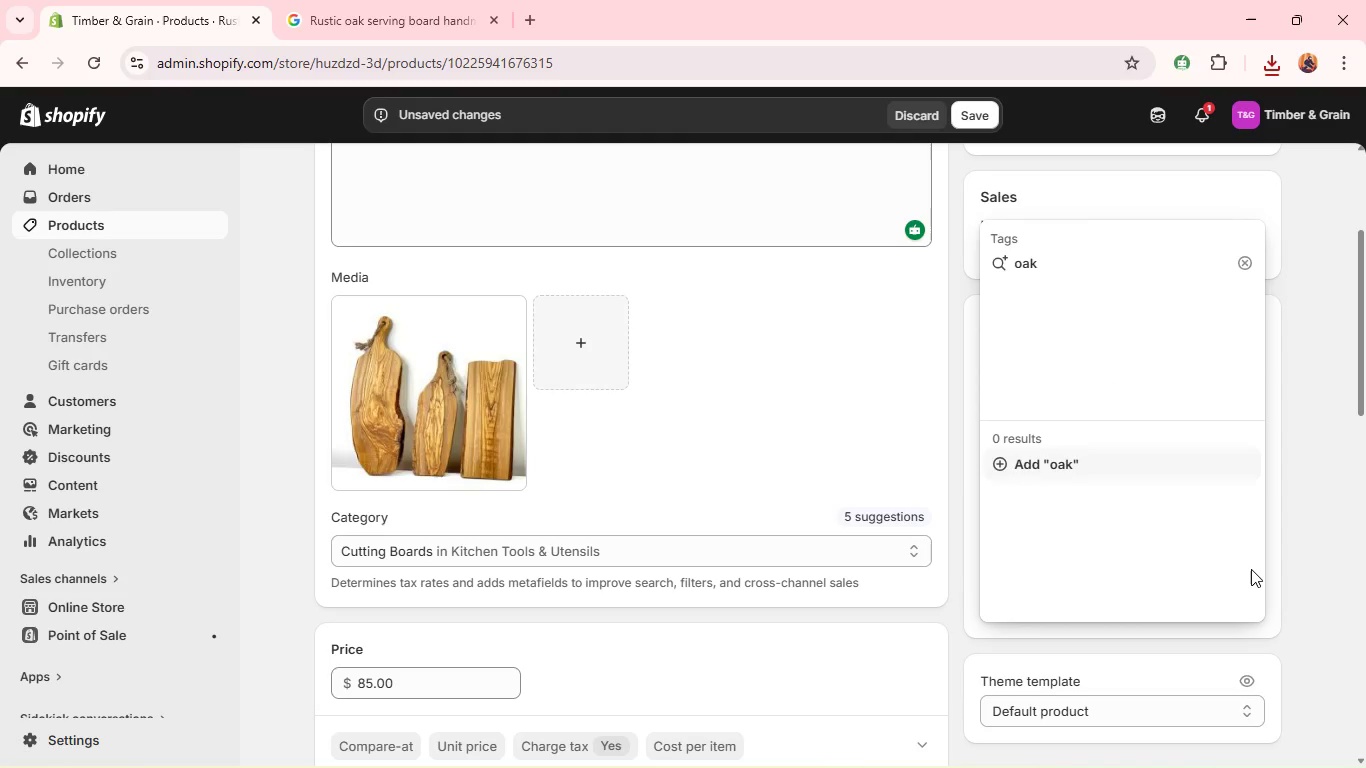 
key(Enter)
 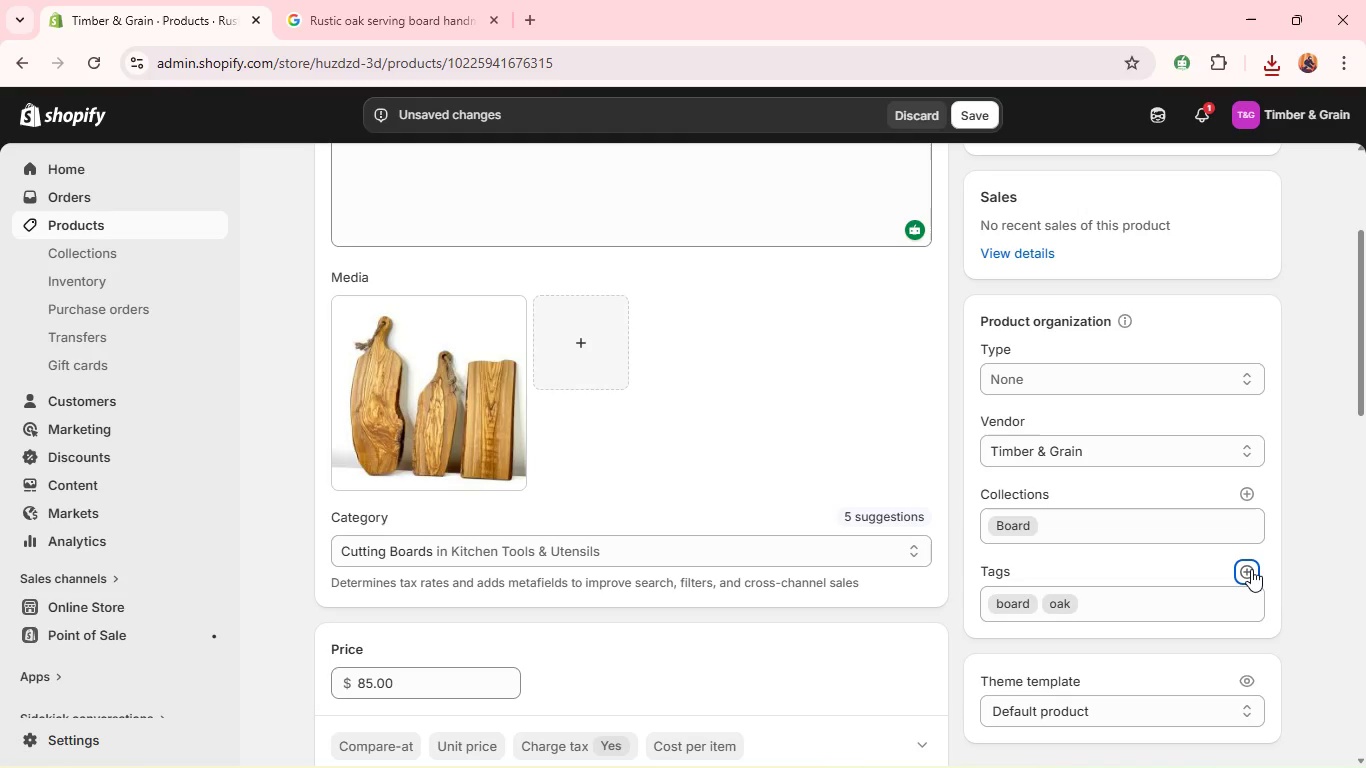 
left_click([1251, 569])
 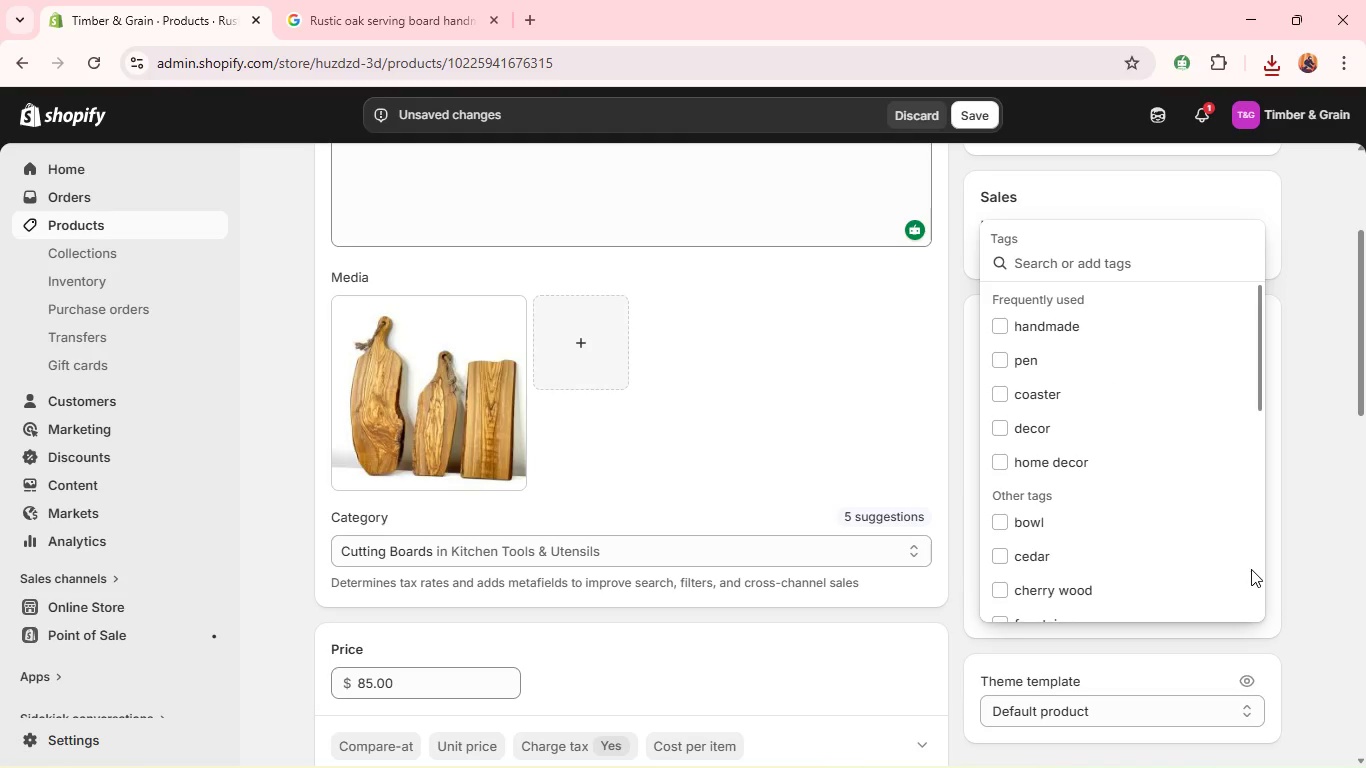 
type(kitchen)
 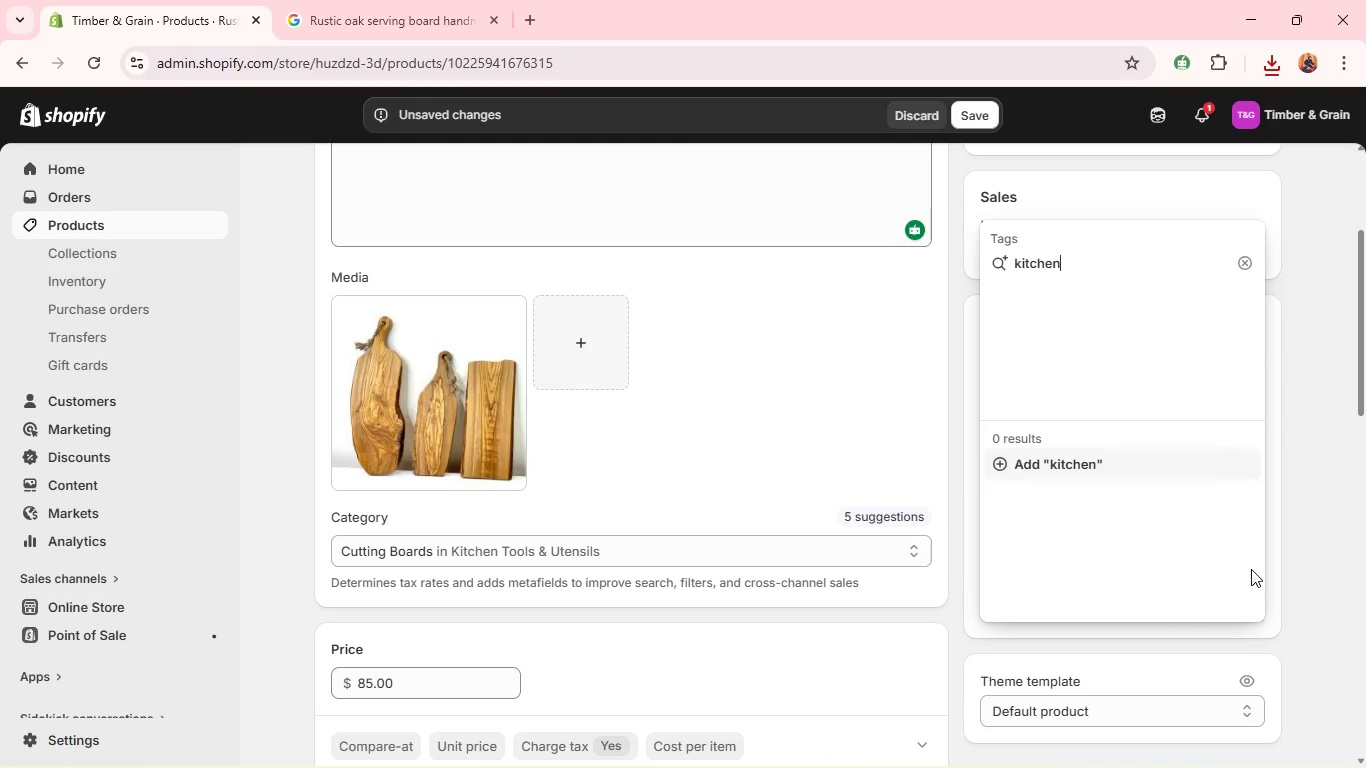 
key(Enter)
 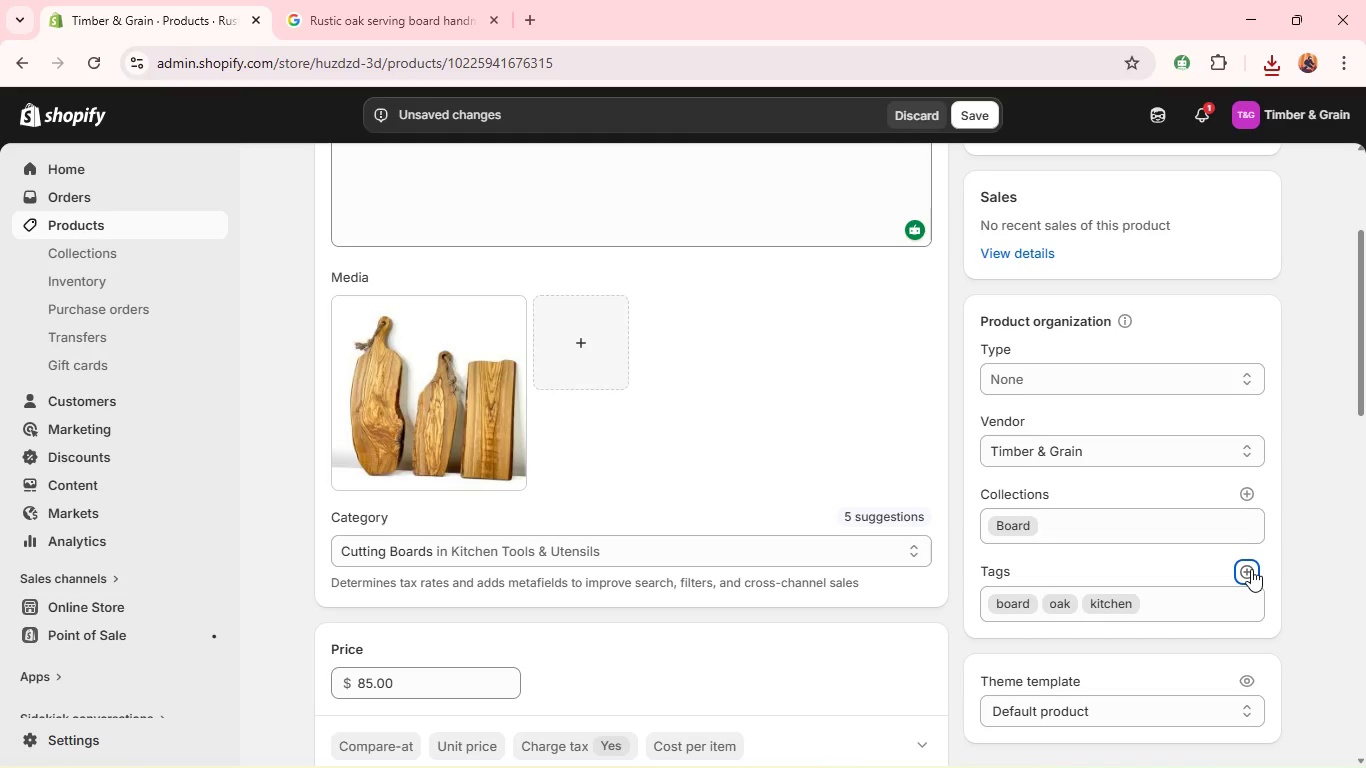 
left_click([1251, 569])
 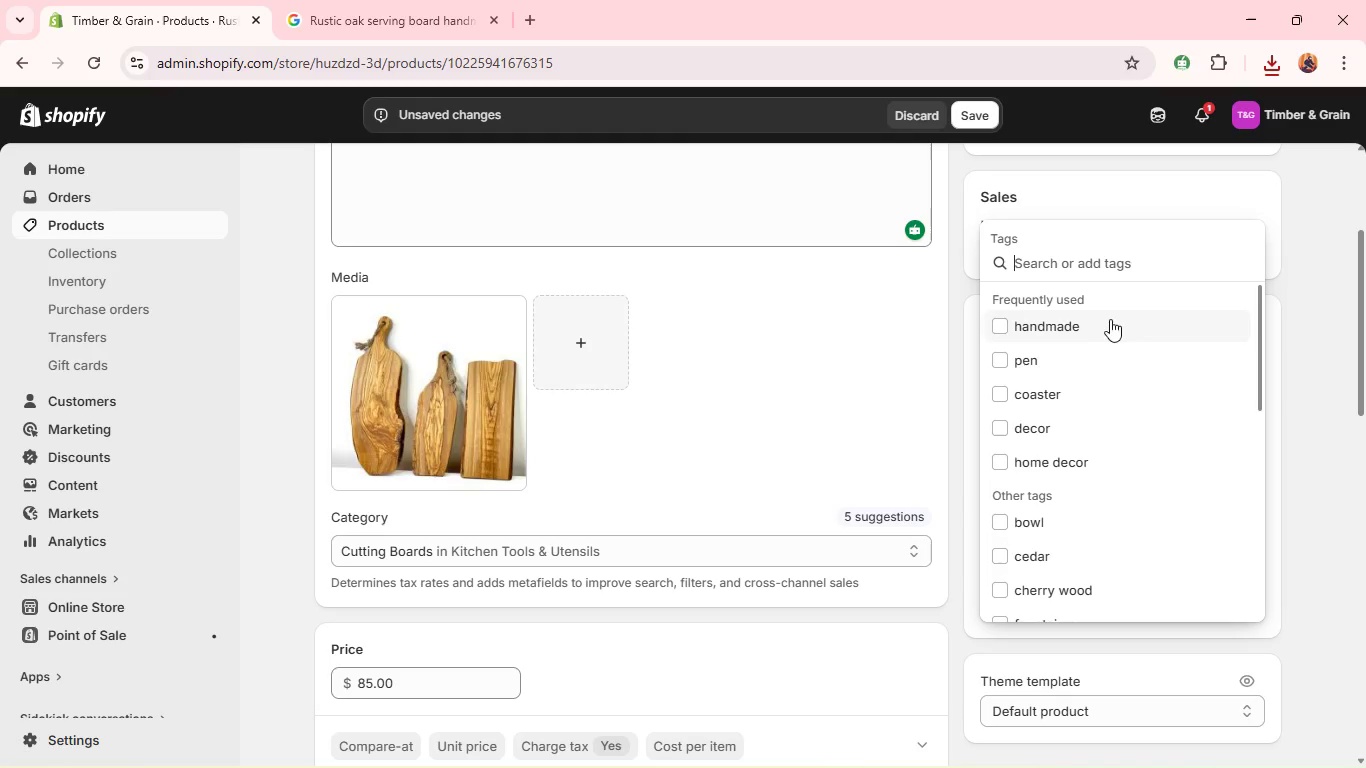 
left_click([1097, 315])
 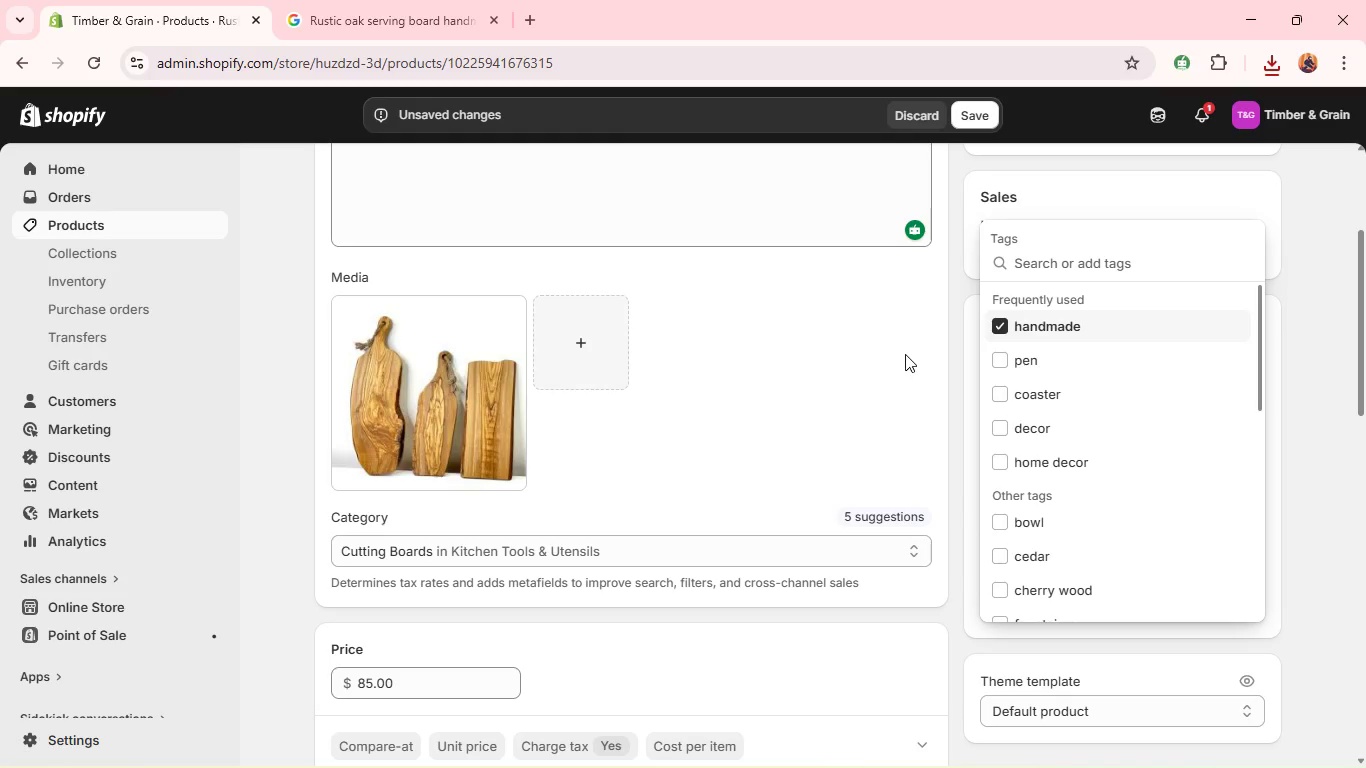 
left_click([905, 354])
 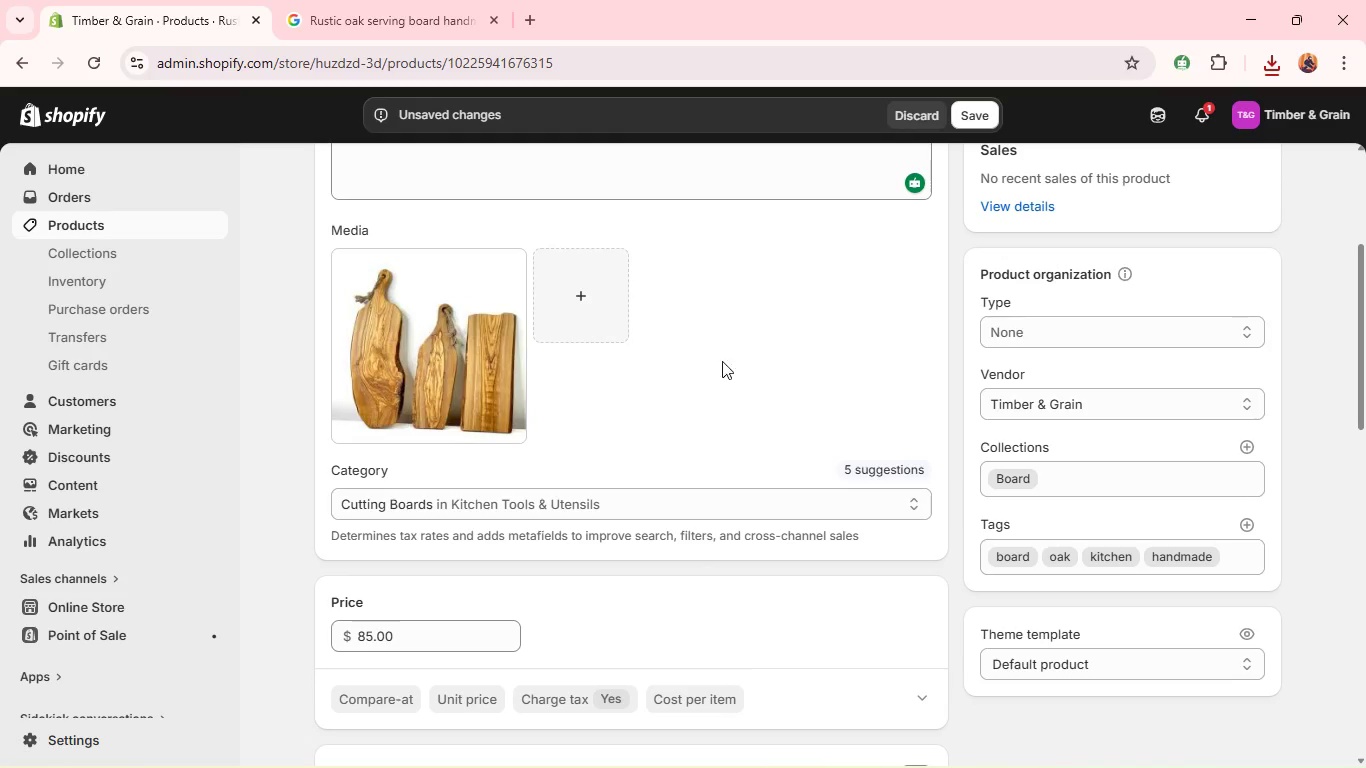 
left_click([490, 355])
 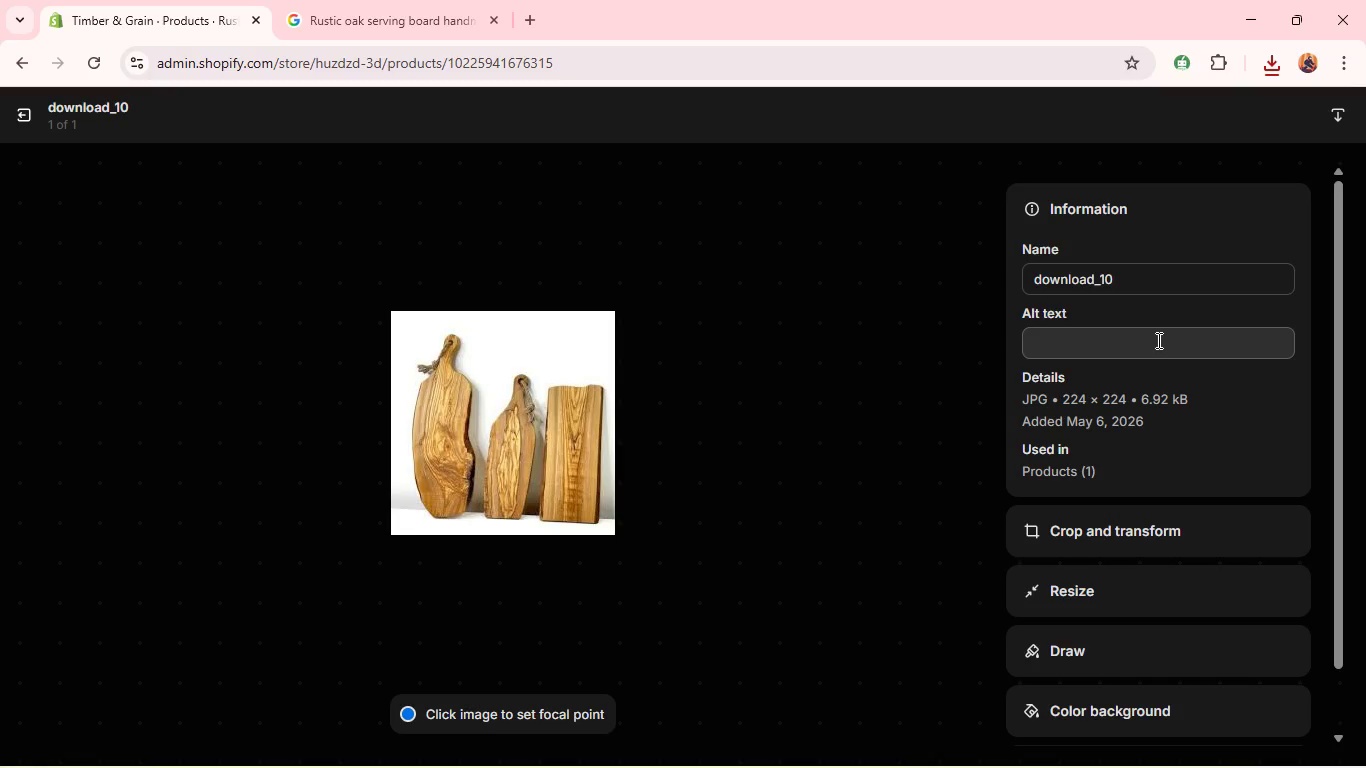 
left_click([1147, 340])
 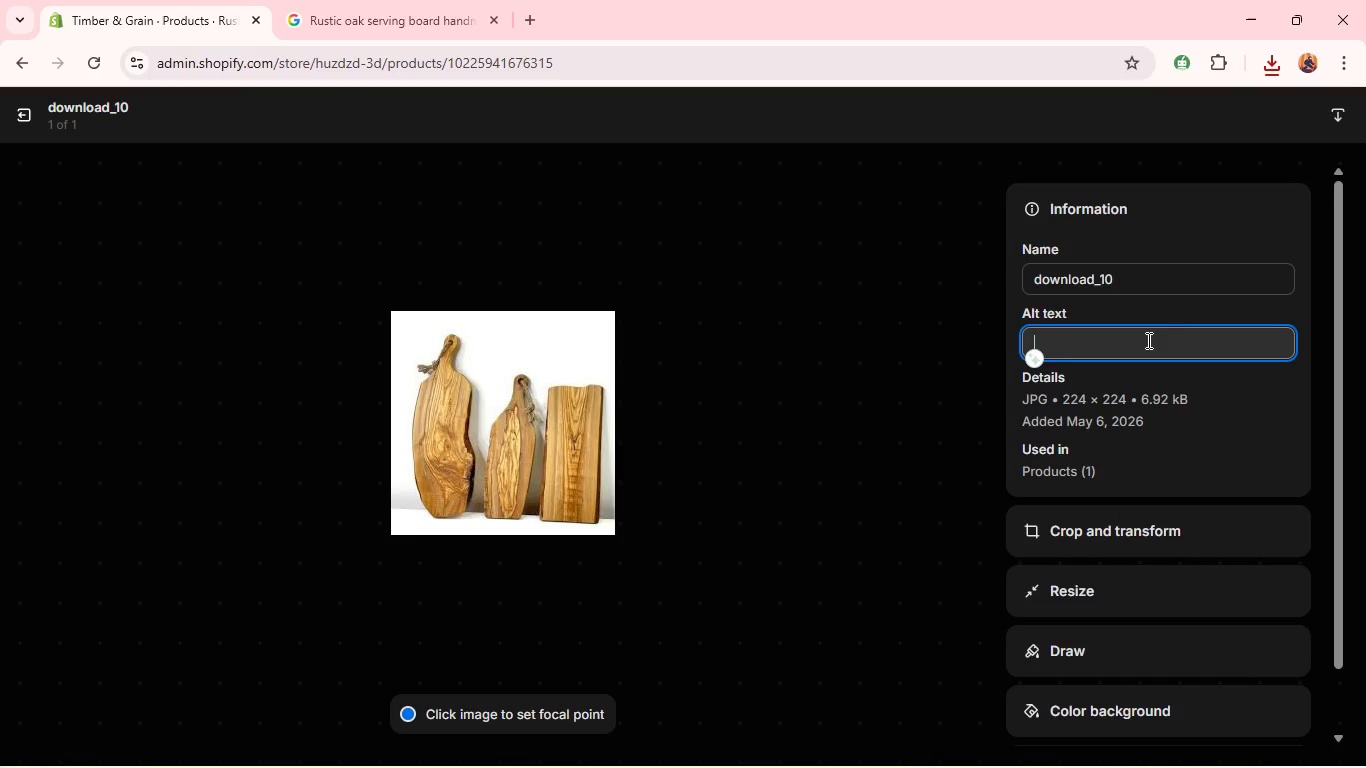 
key(Control+V)
 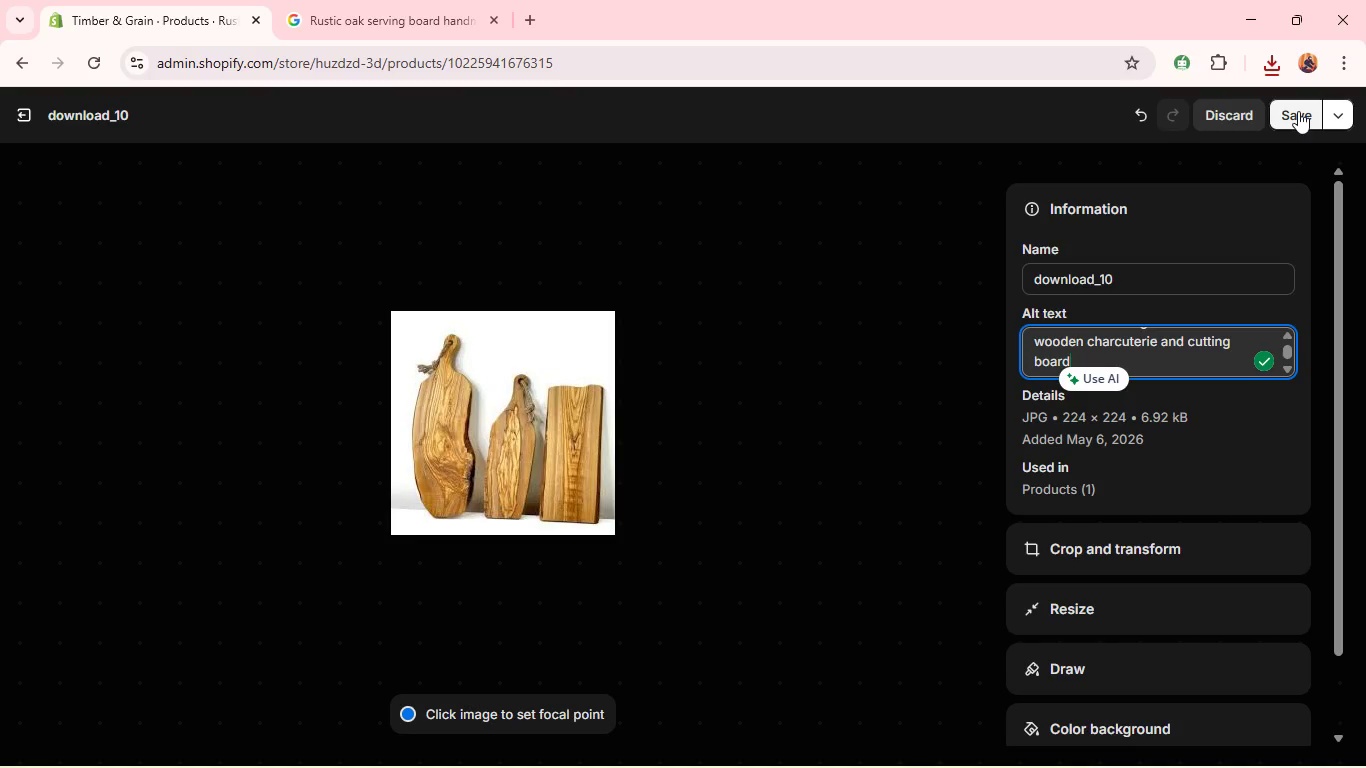 
left_click([1298, 111])
 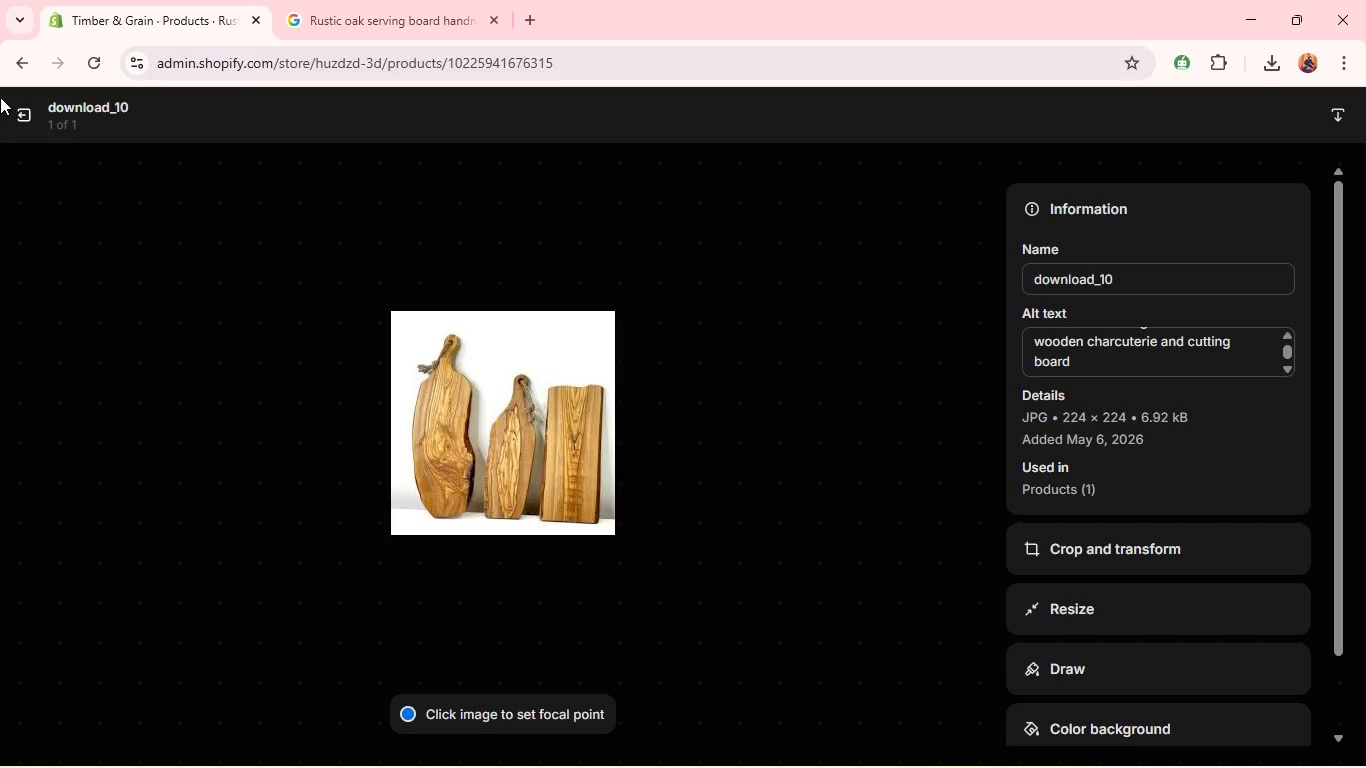 
left_click([18, 107])
 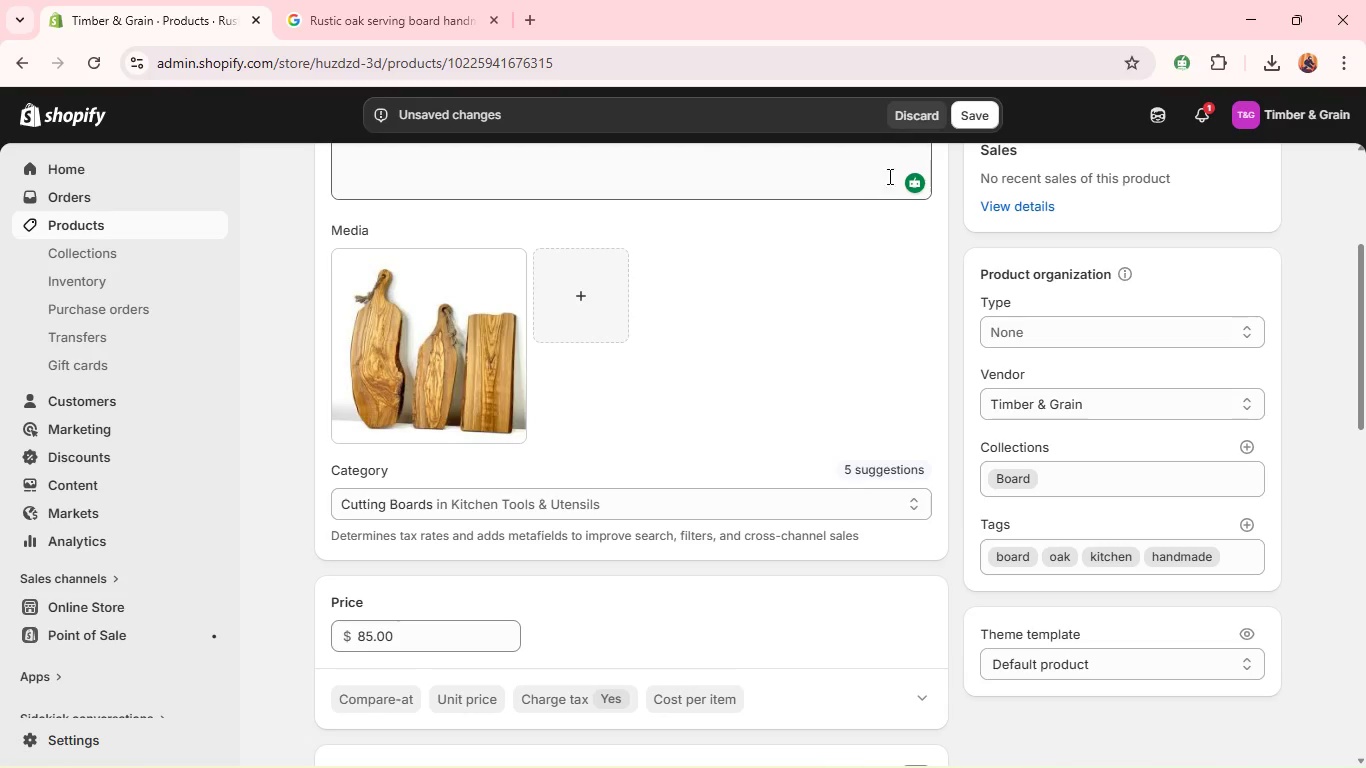 
left_click([993, 124])
 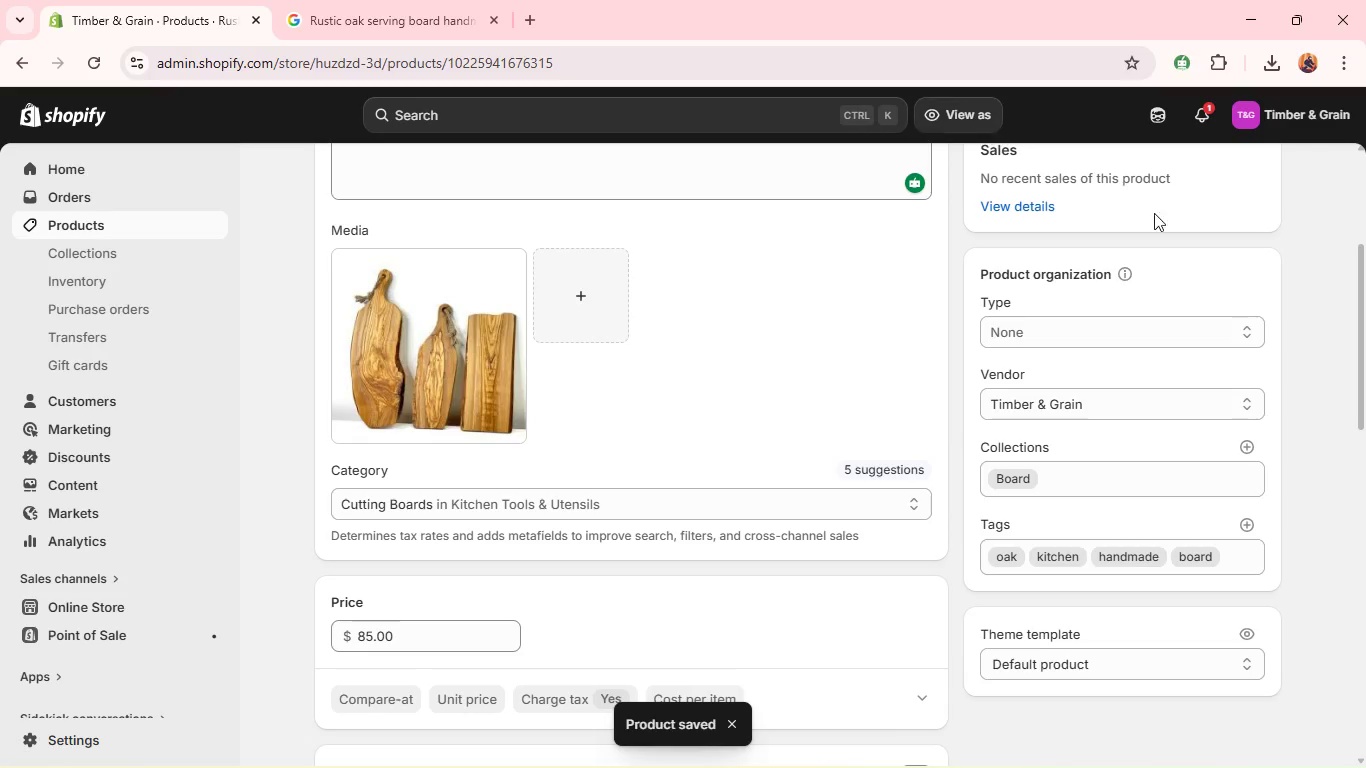 
wait(6.19)
 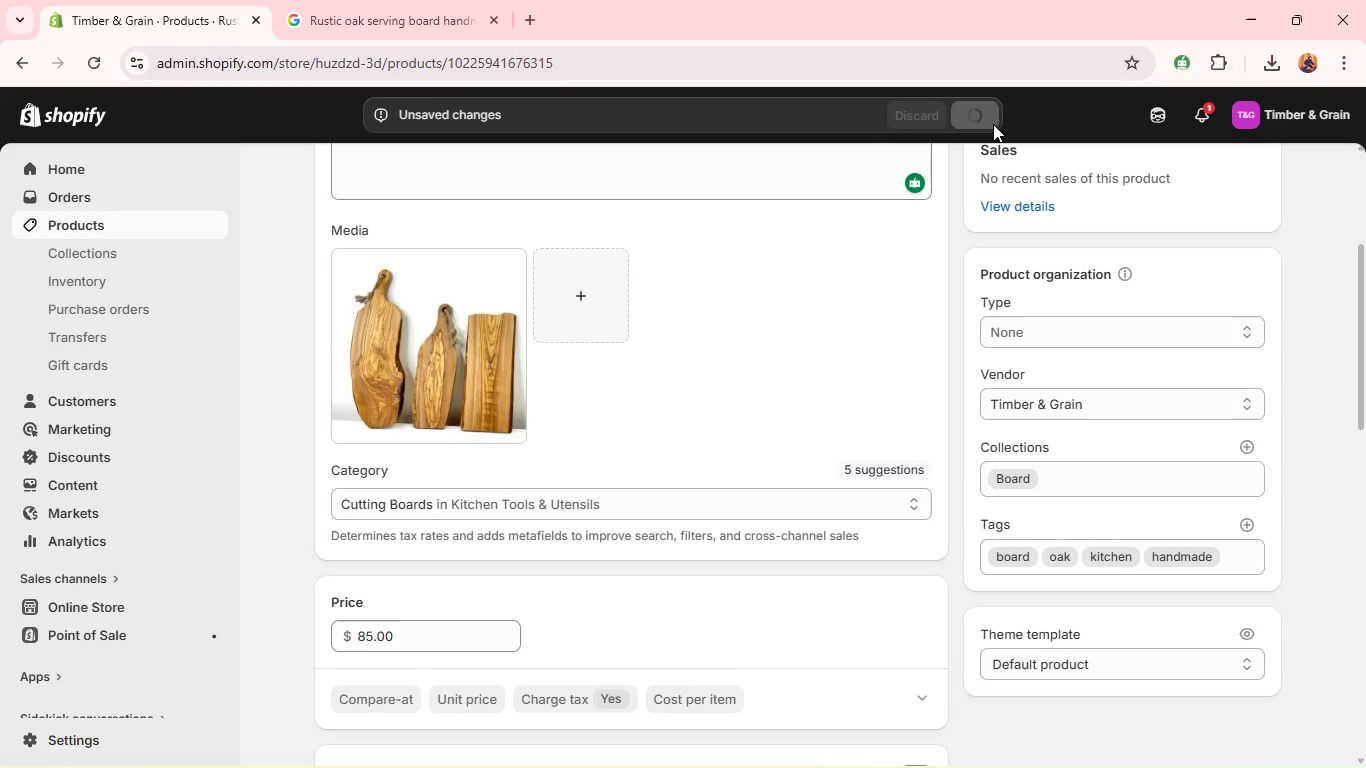 
left_click([1247, 447])
 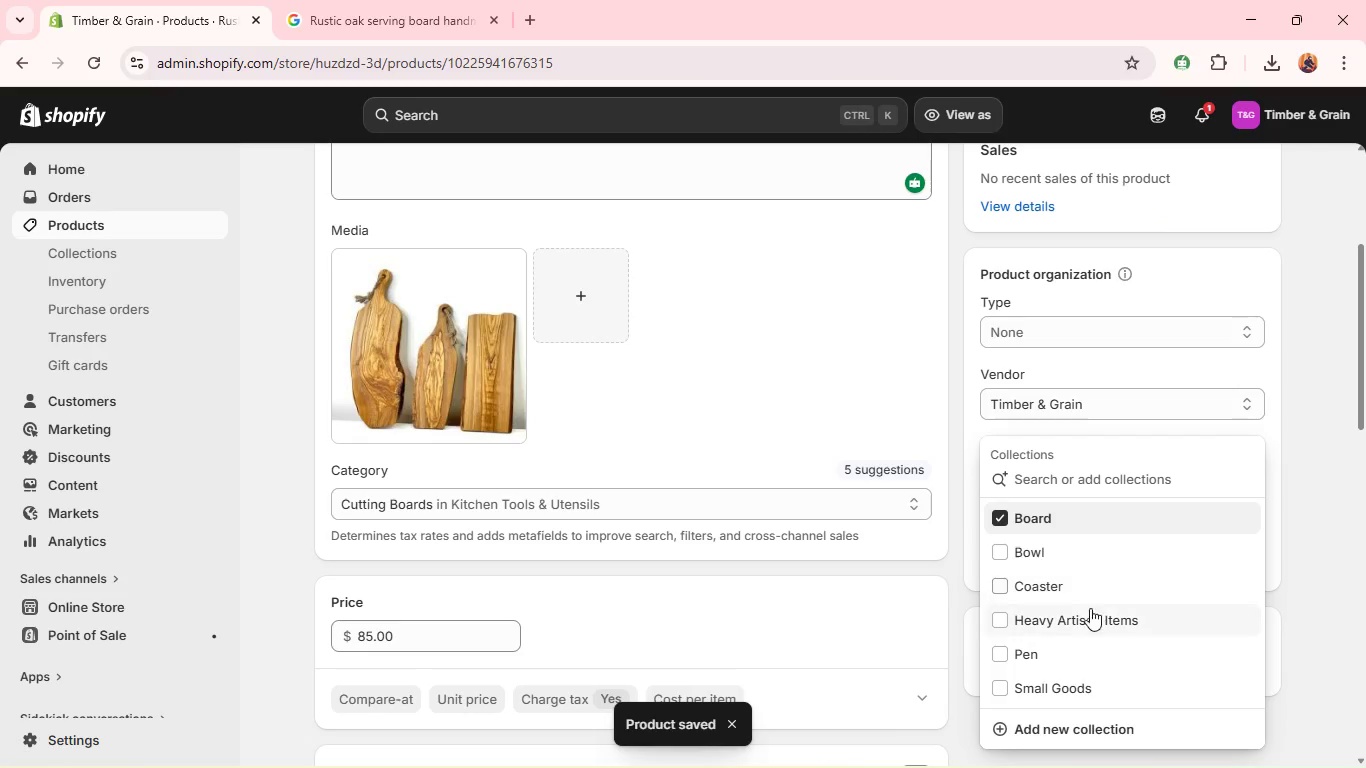 
left_click([1081, 627])
 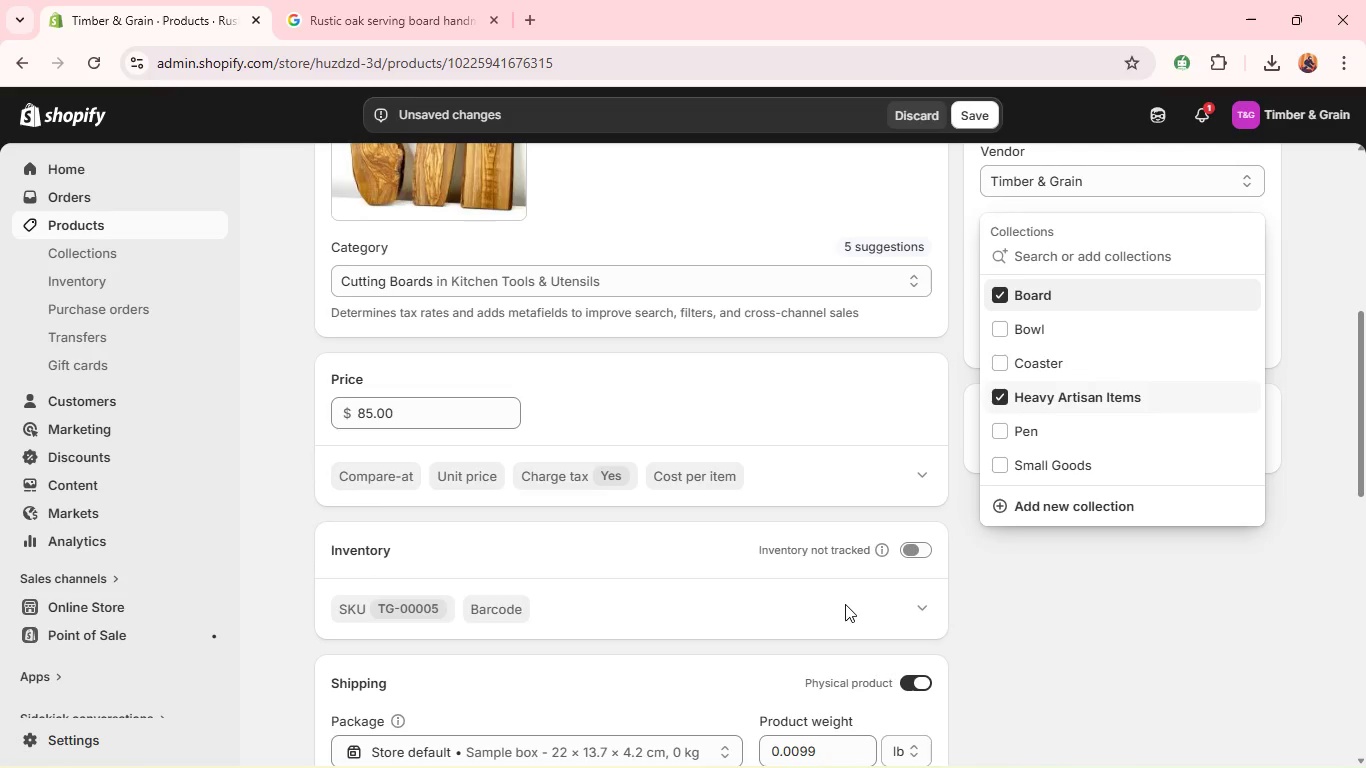 
left_click([933, 537])
 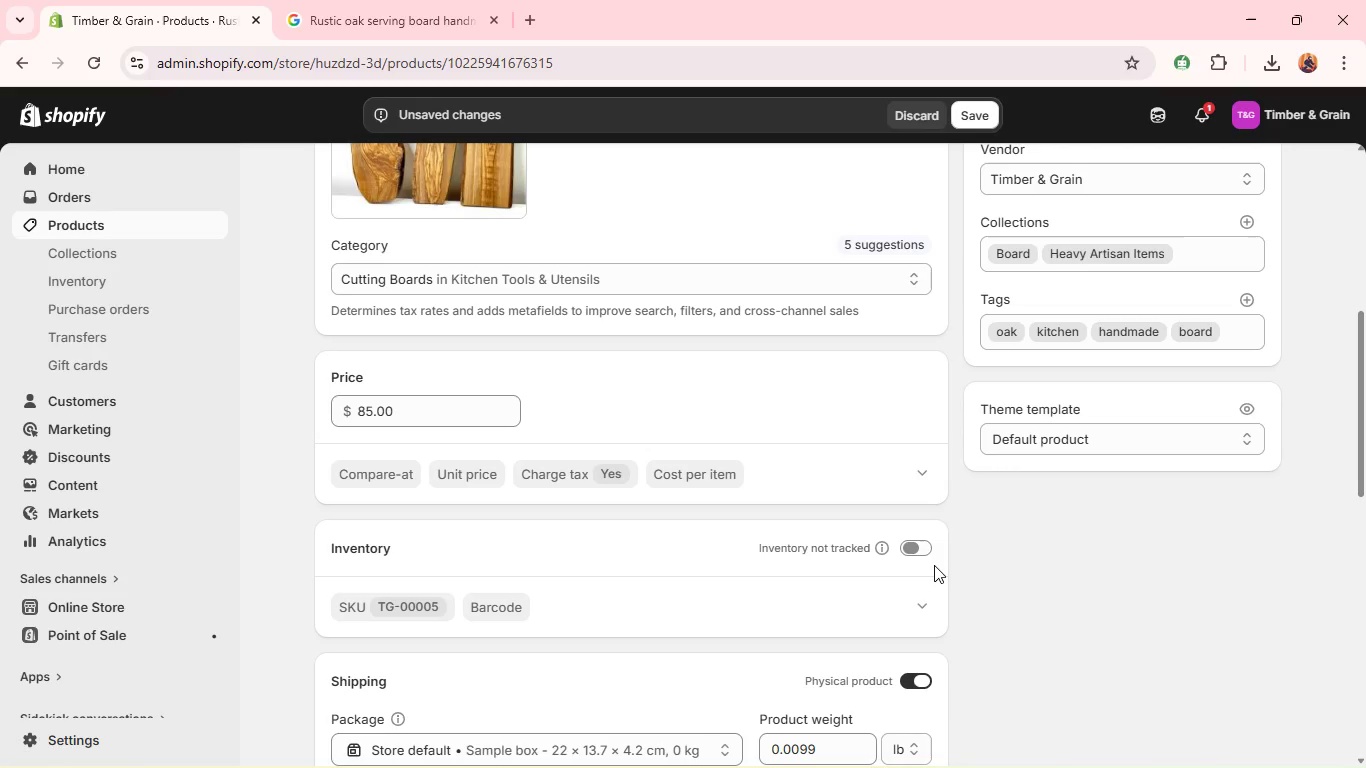 
left_click([923, 553])
 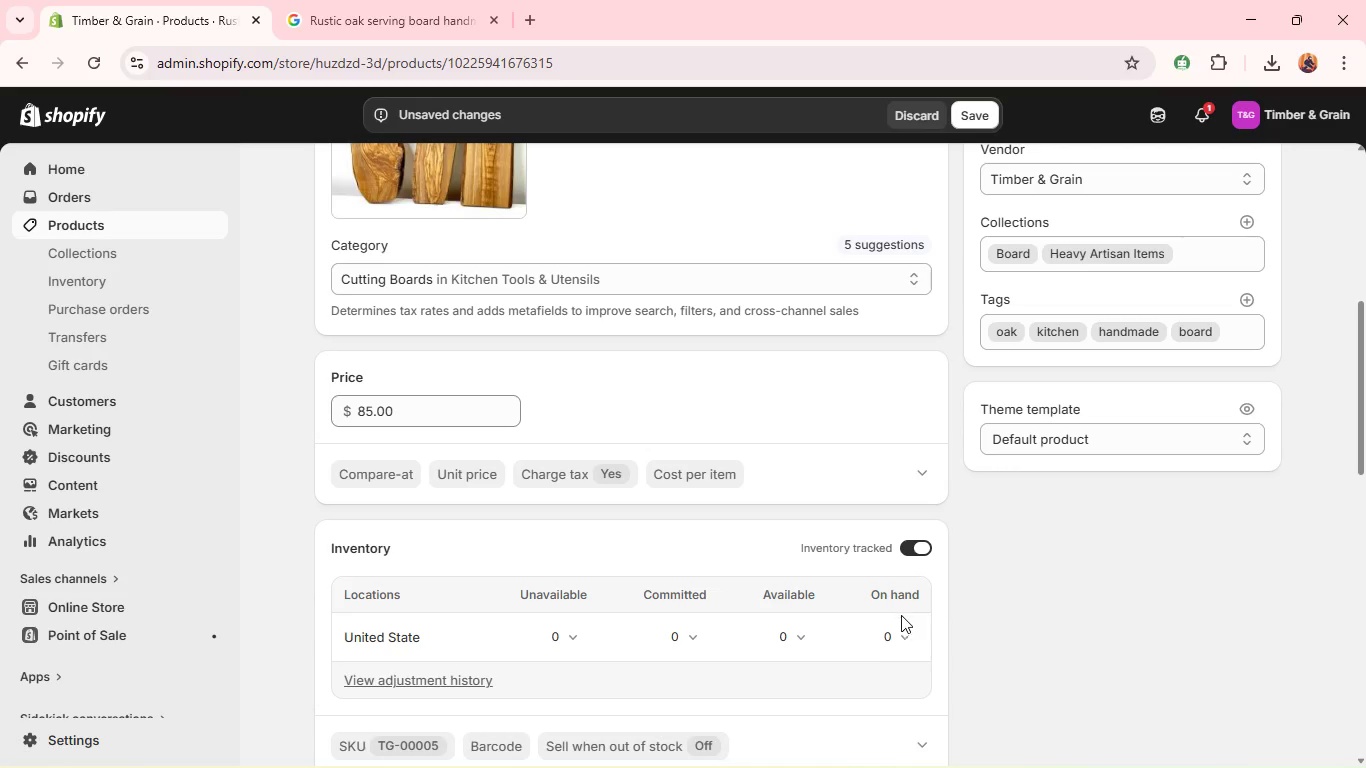 
left_click([894, 635])
 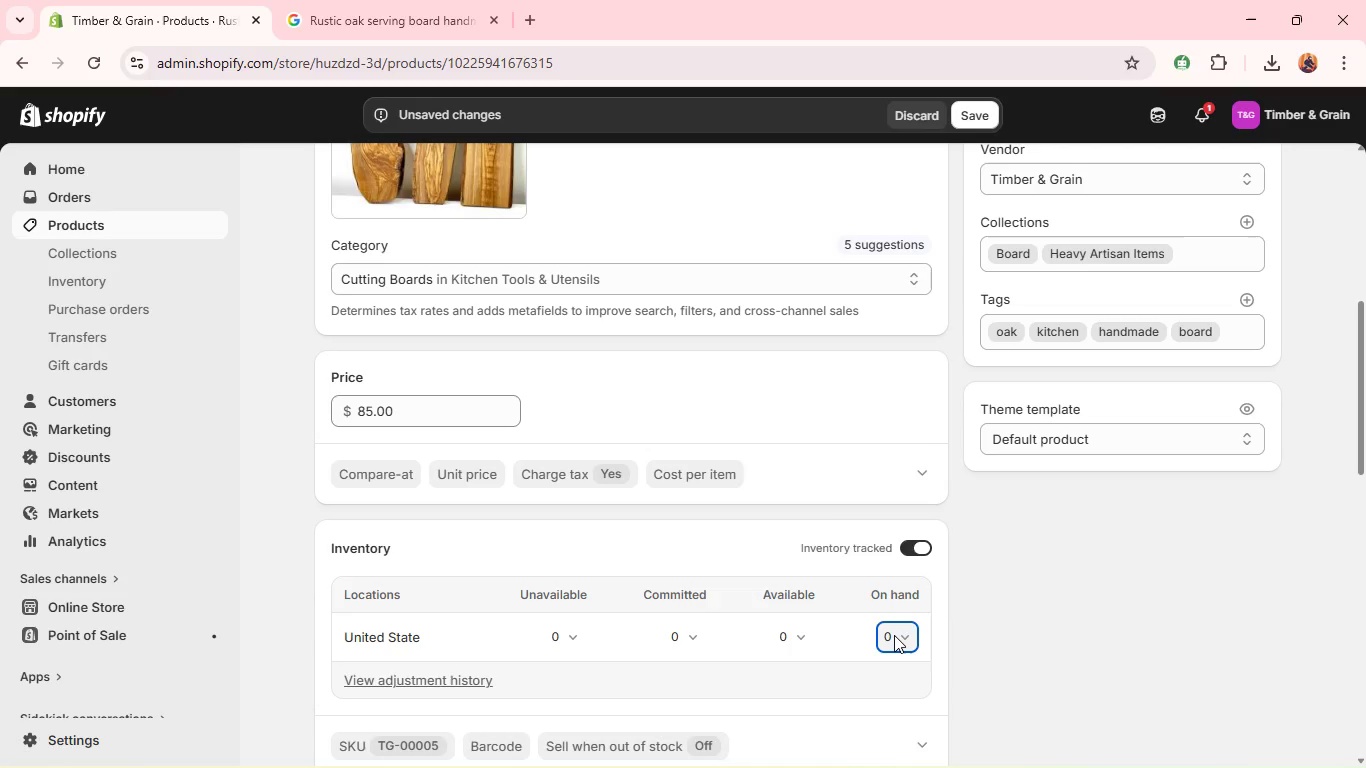 
type(12)
 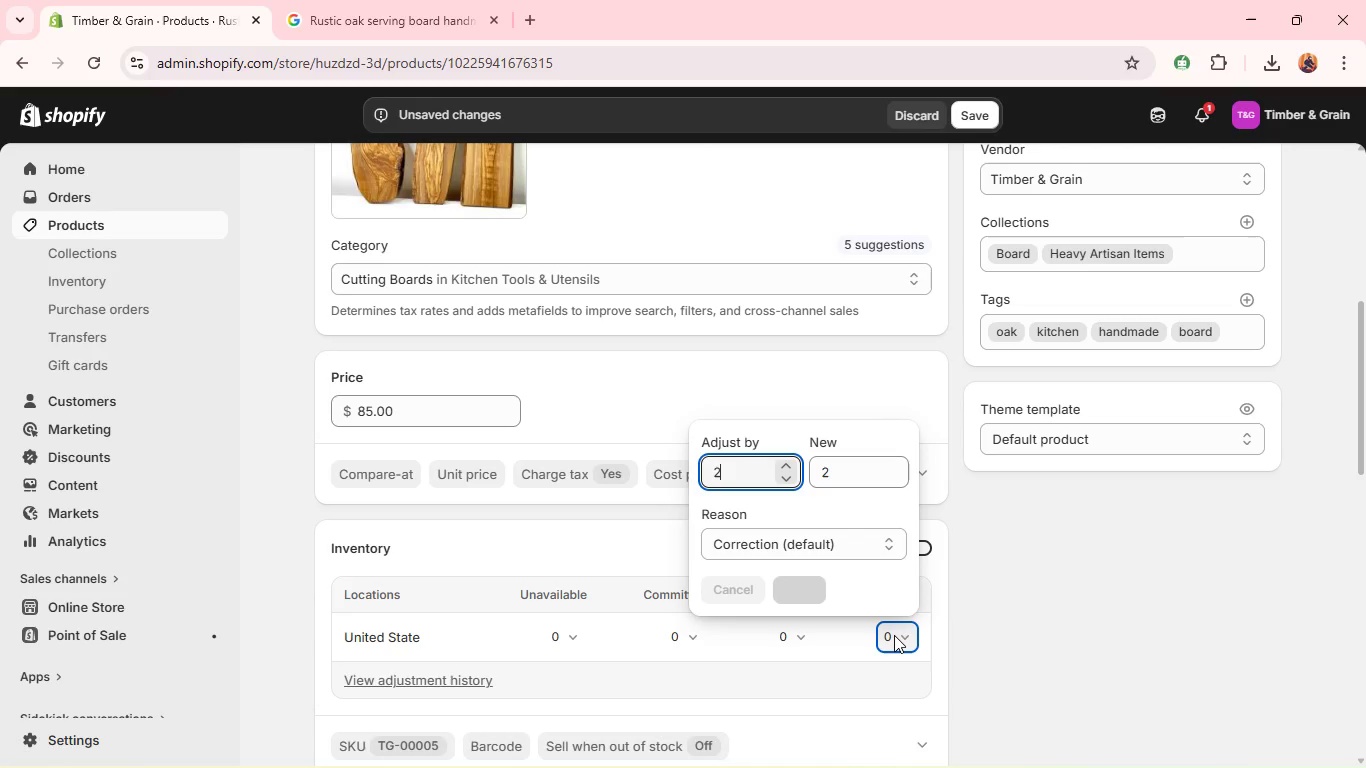 
key(Enter)
 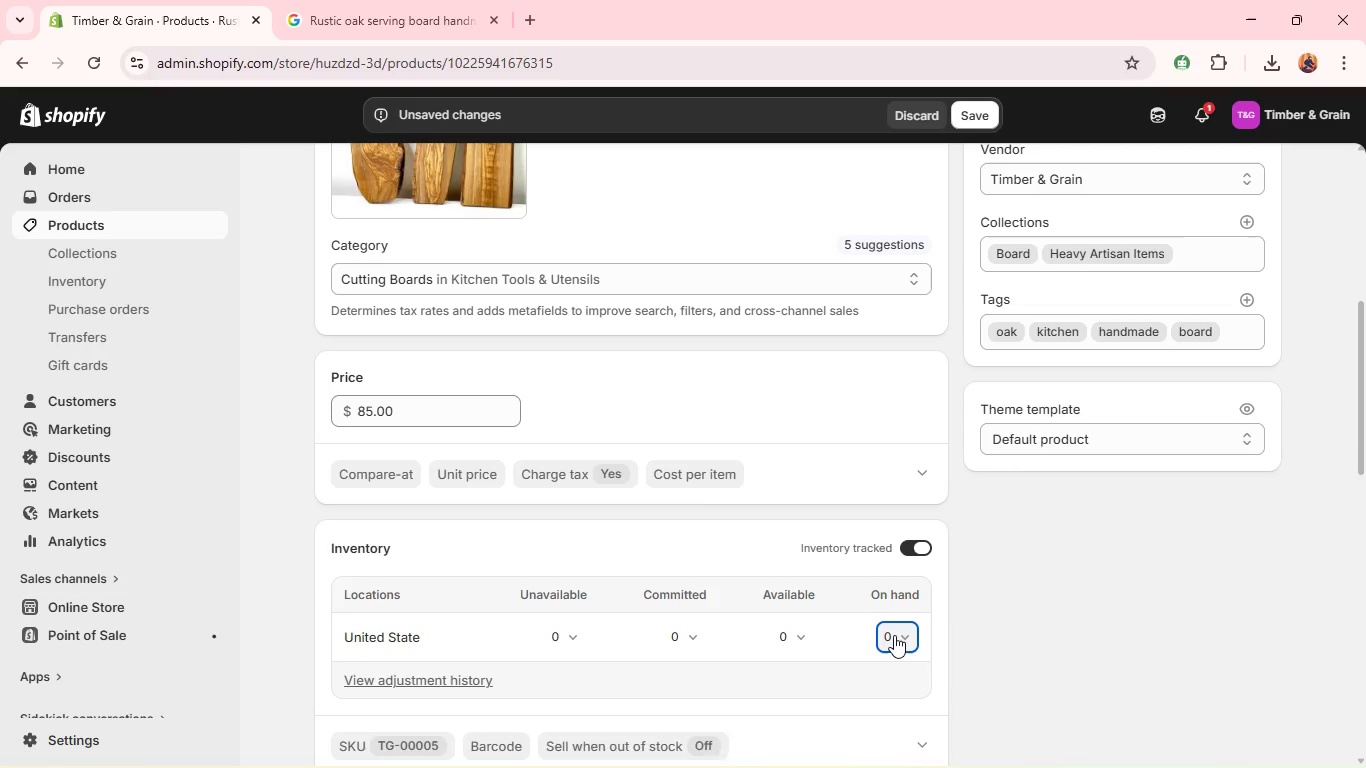 
left_click([894, 635])
 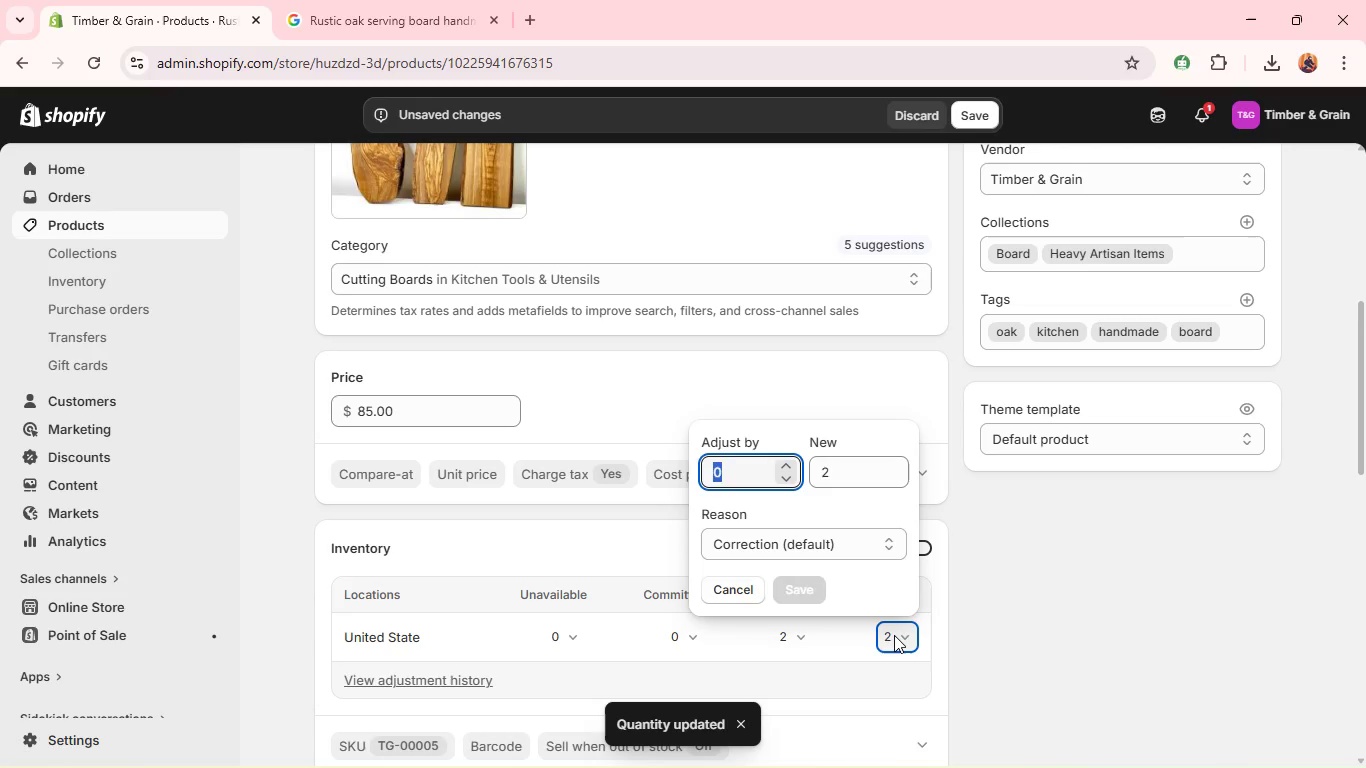 
type(10)
 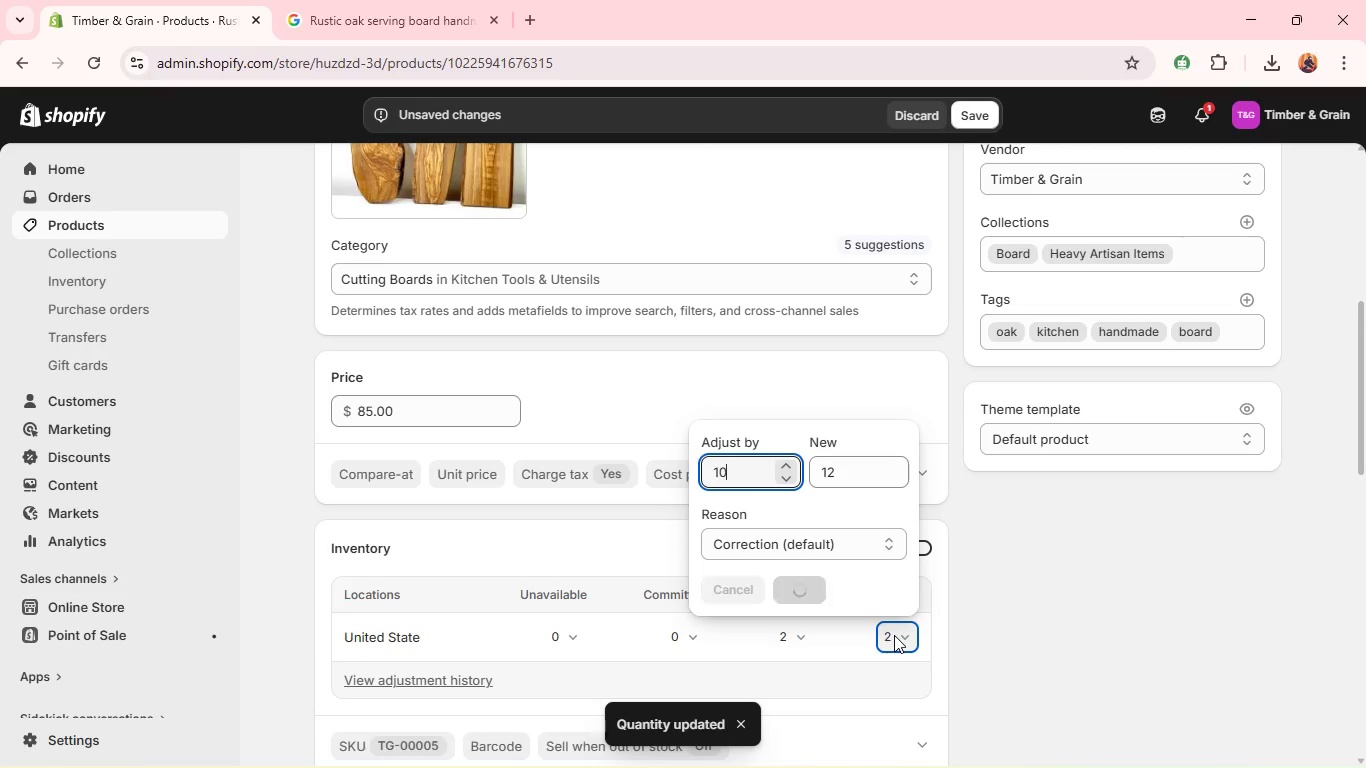 
key(Enter)
 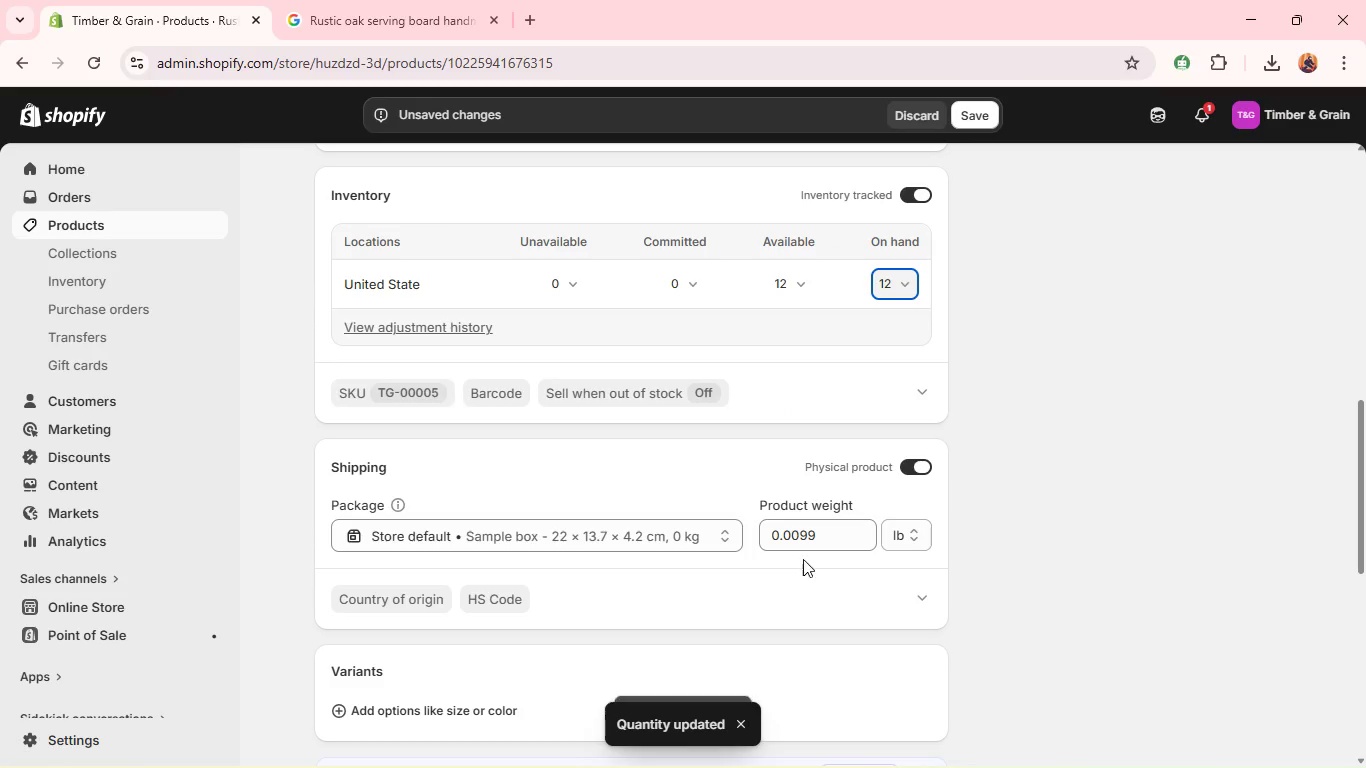 
double_click([789, 536])
 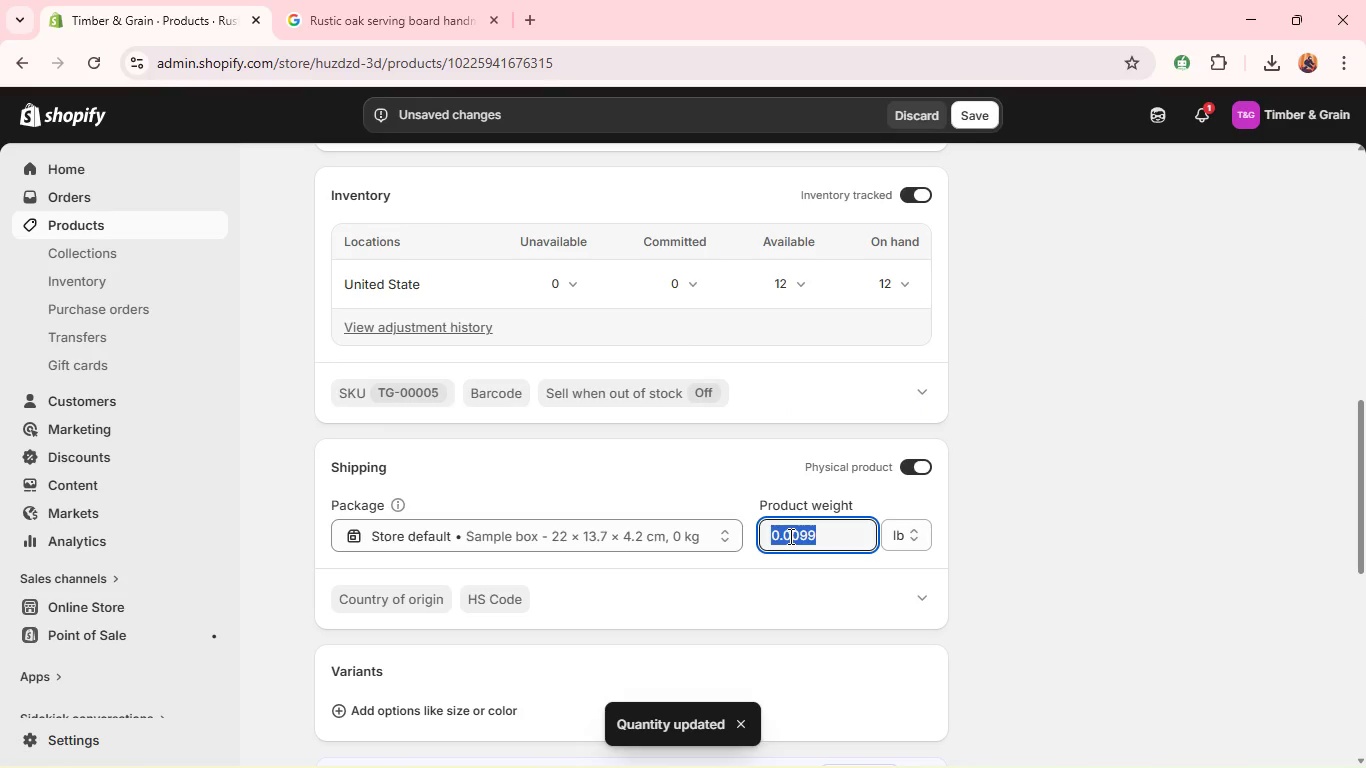 
triple_click([789, 536])
 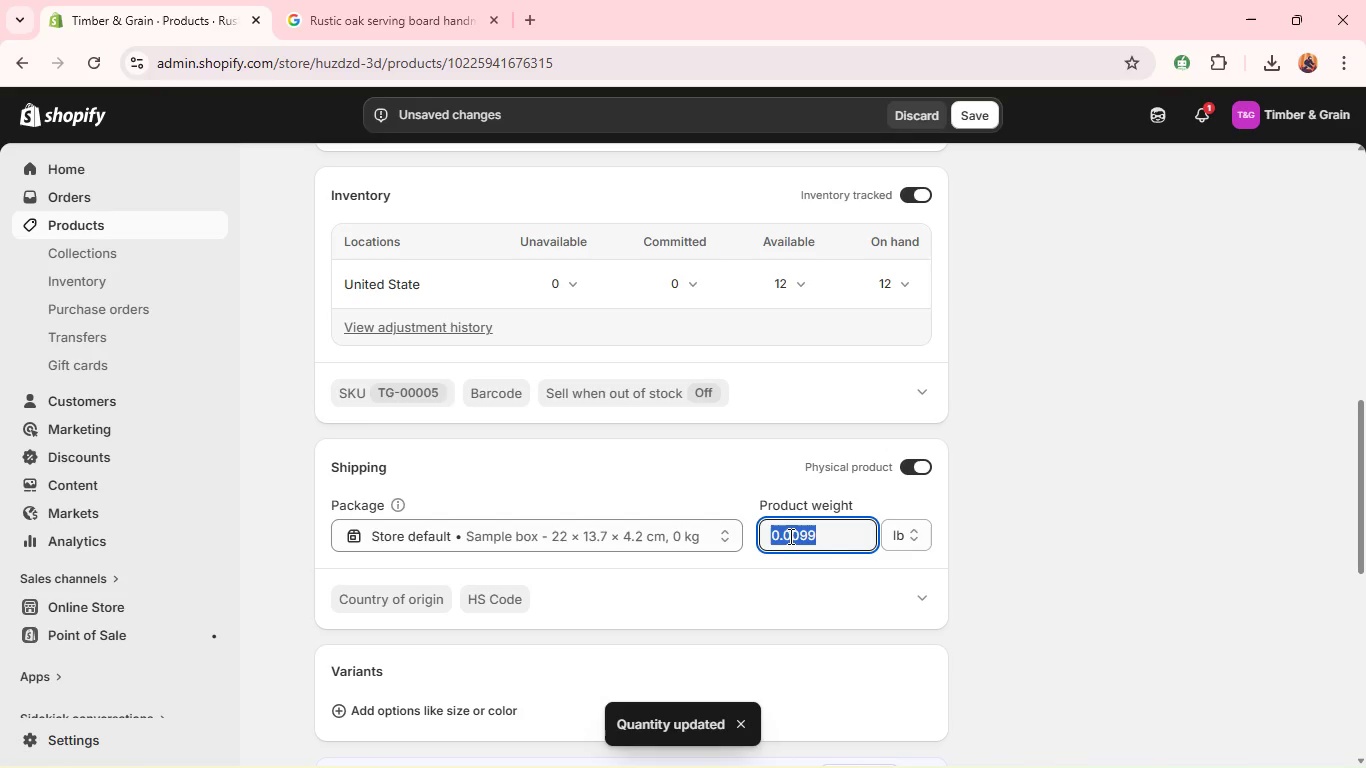 
key(4)
 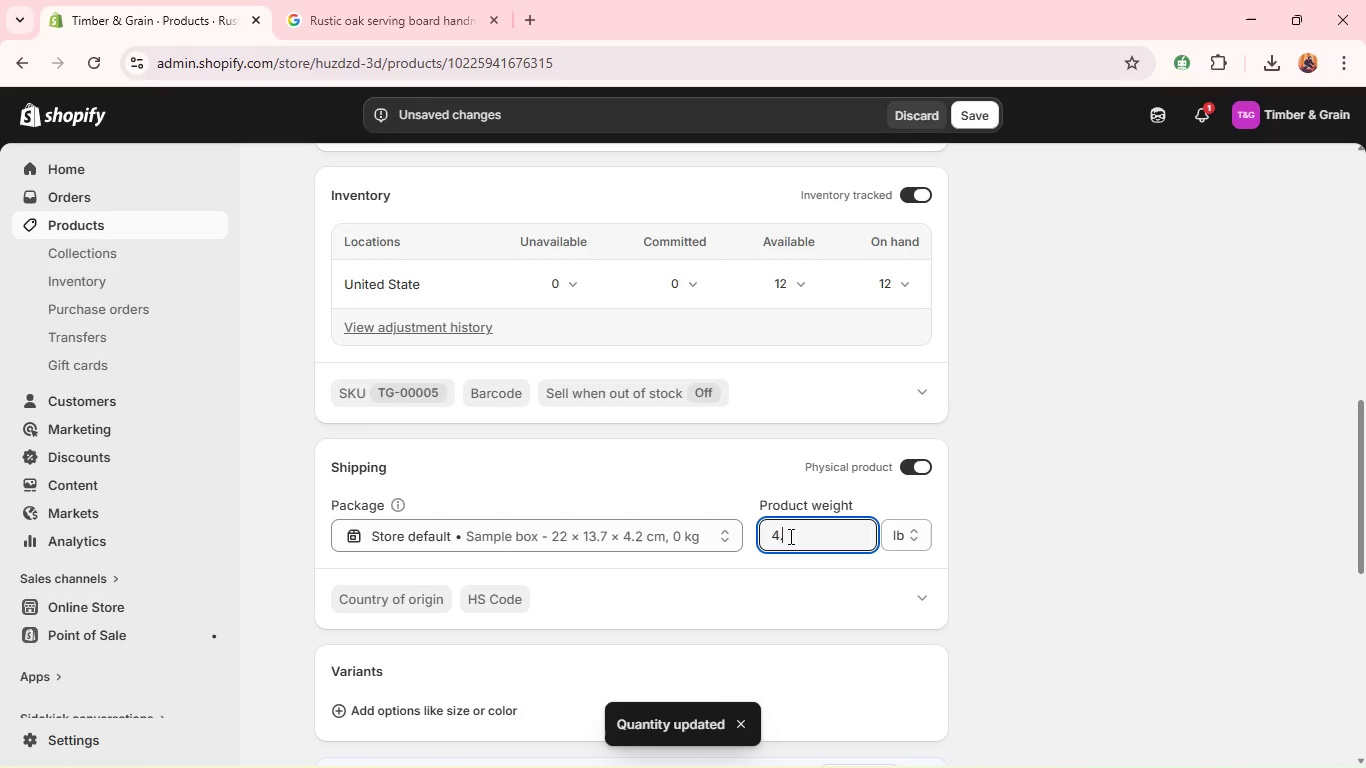 
key(Period)
 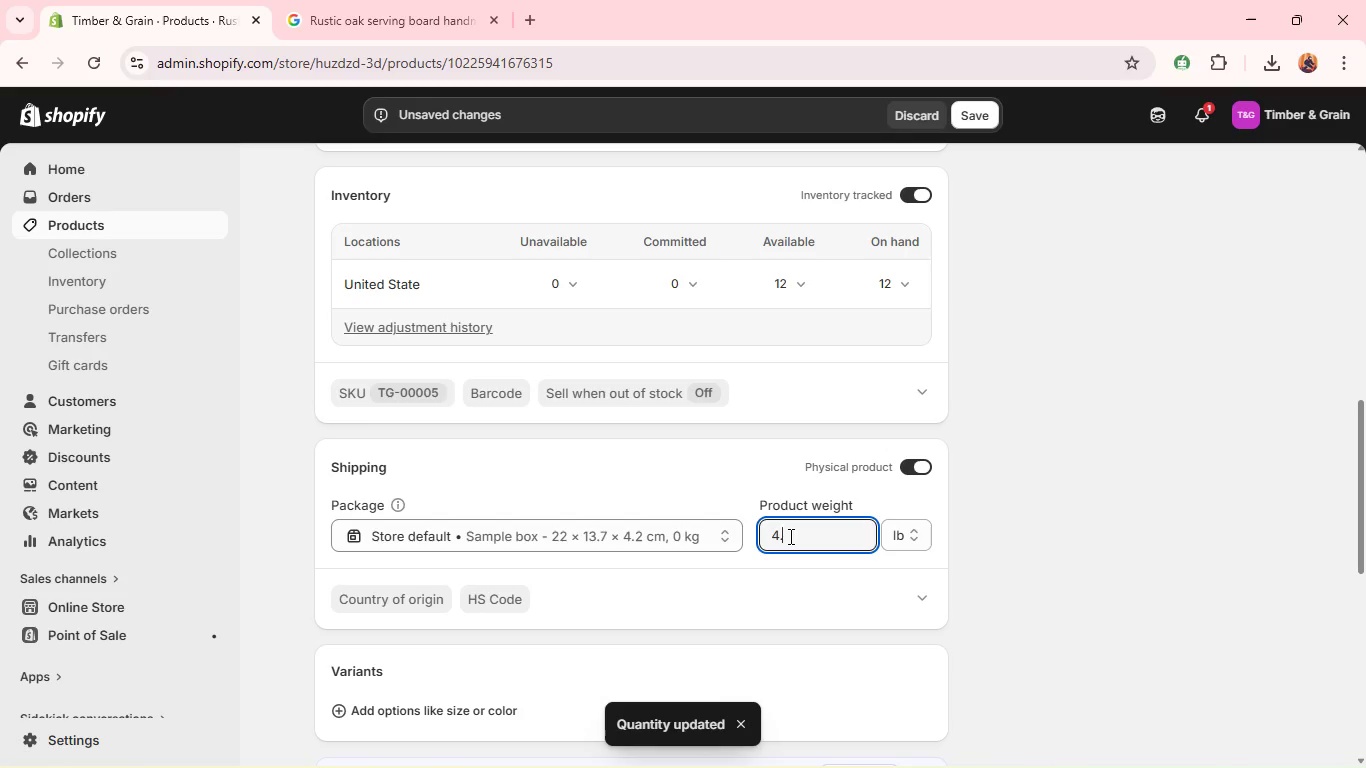 
key(5)
 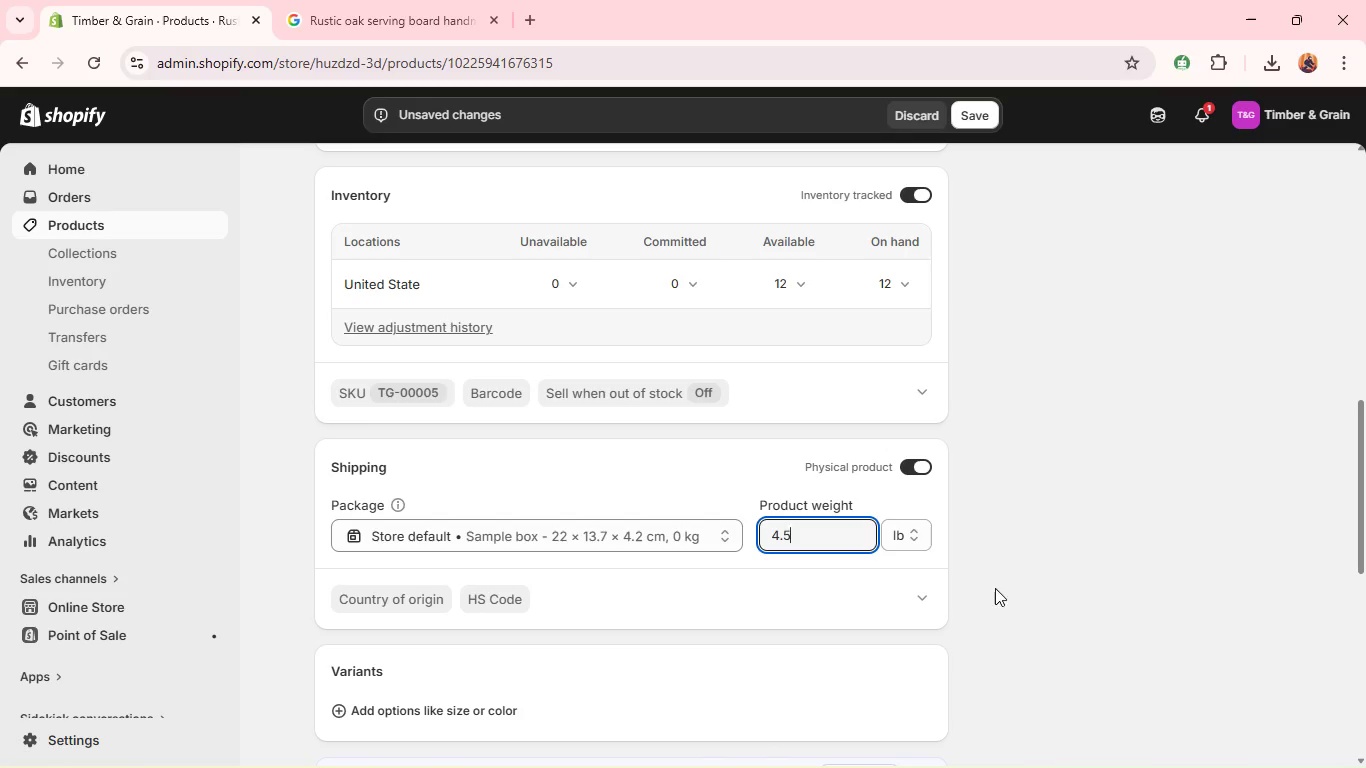 
left_click([1020, 604])
 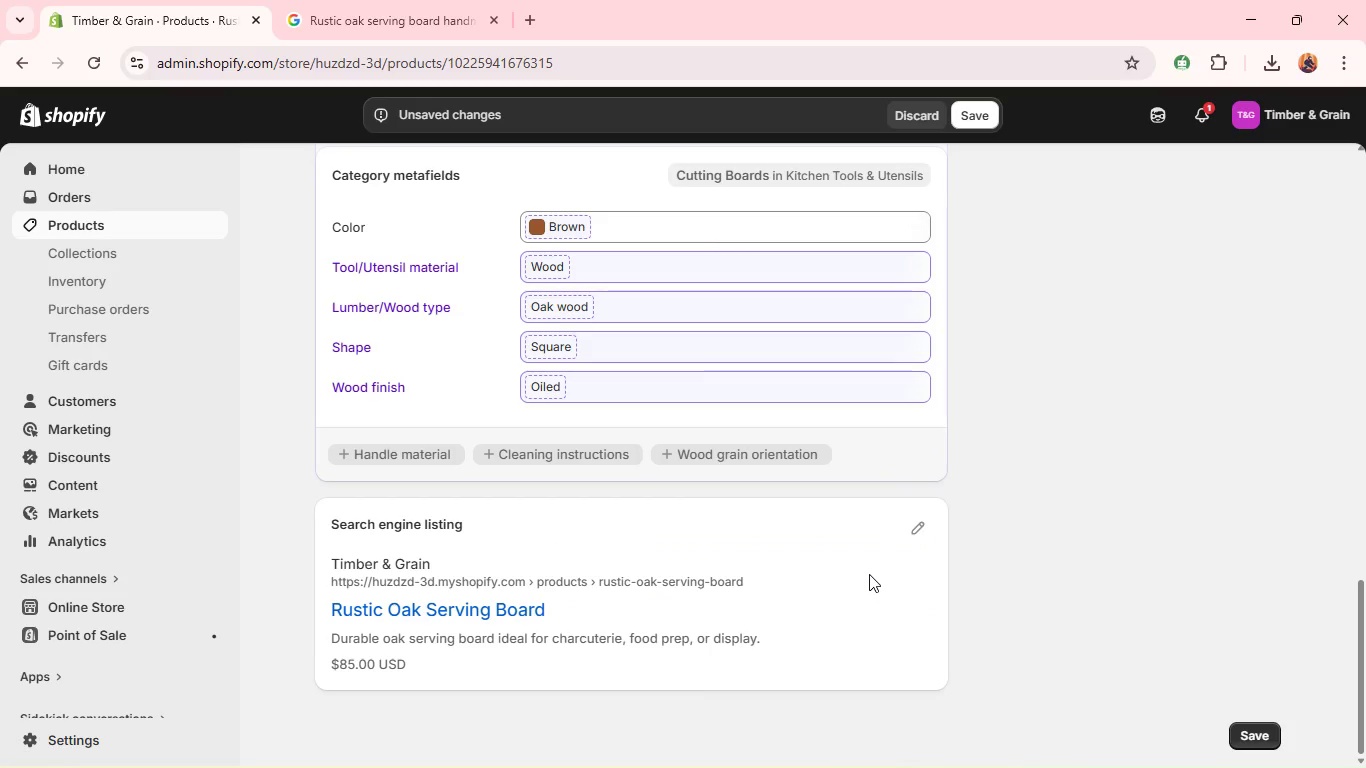 
left_click([915, 533])
 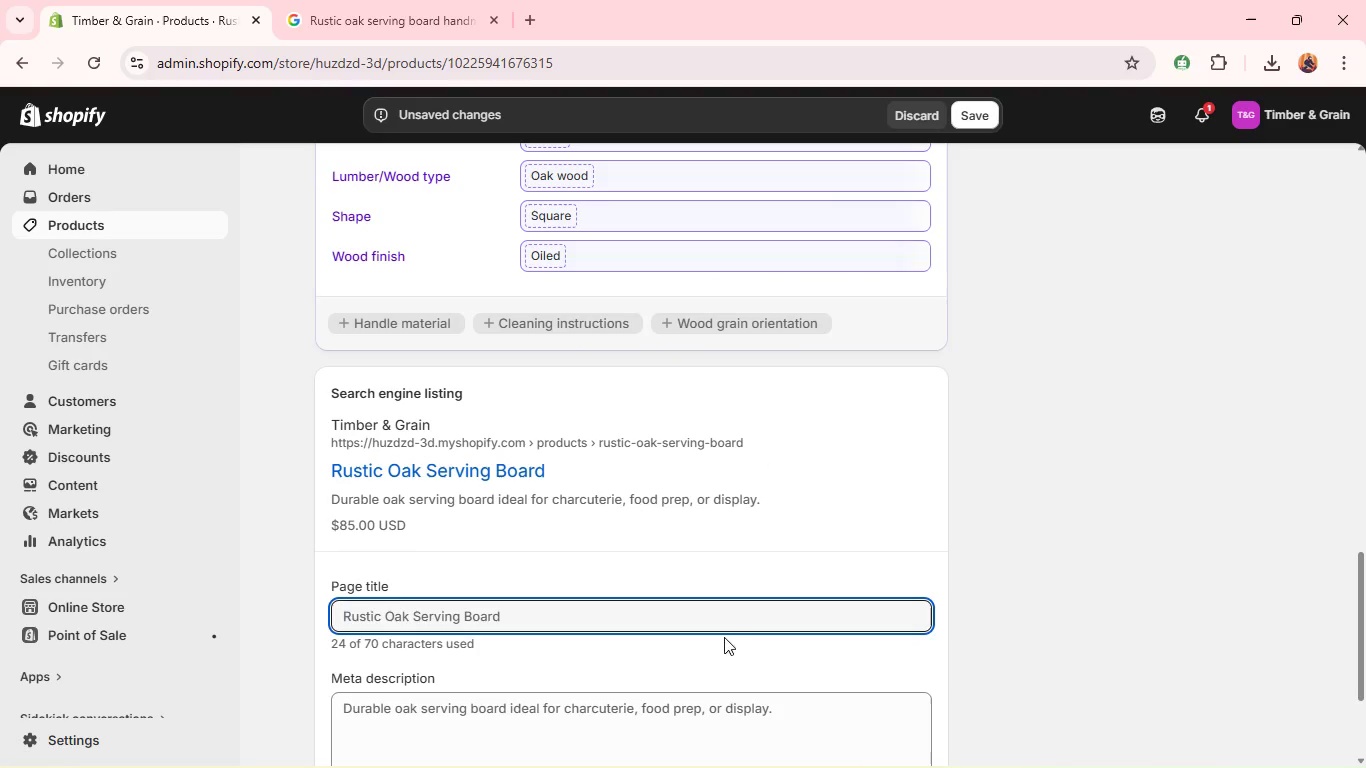 
wait(7.58)
 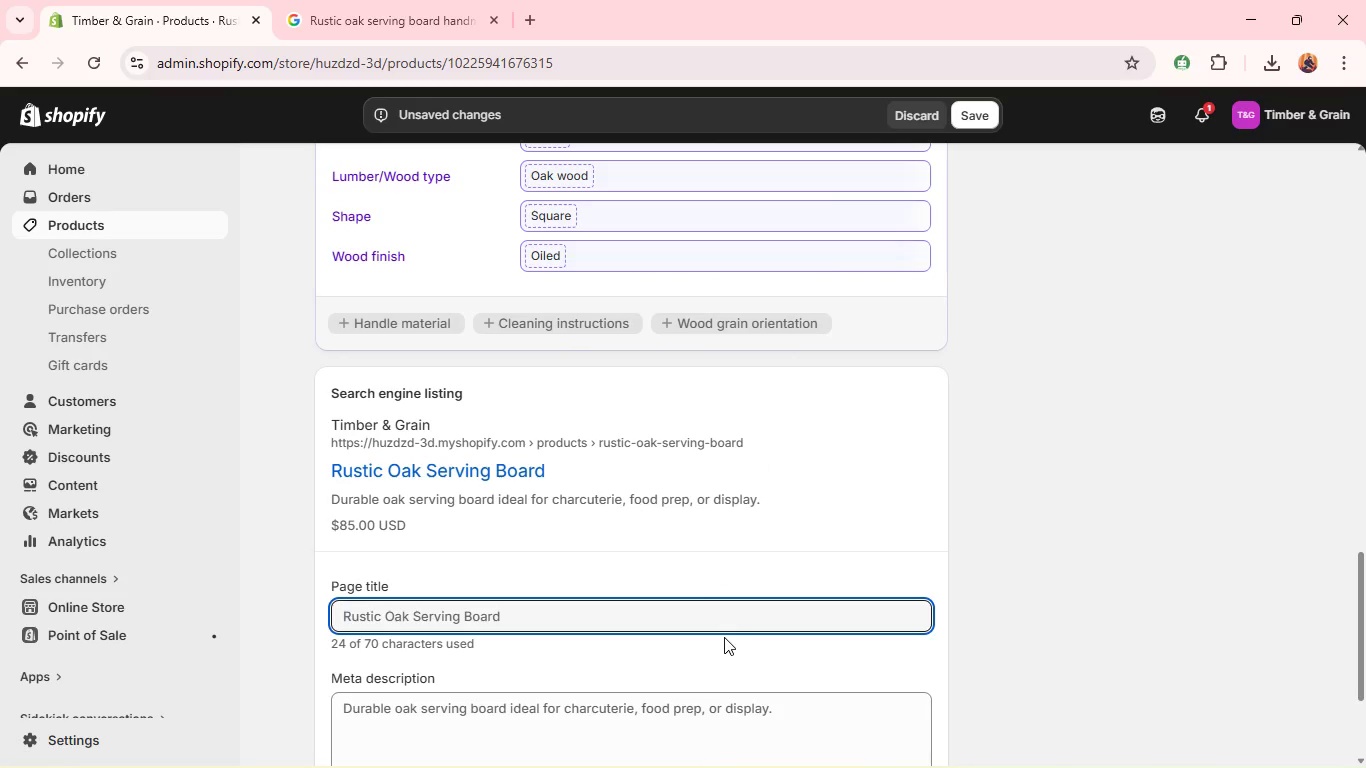 
double_click([360, 614])
 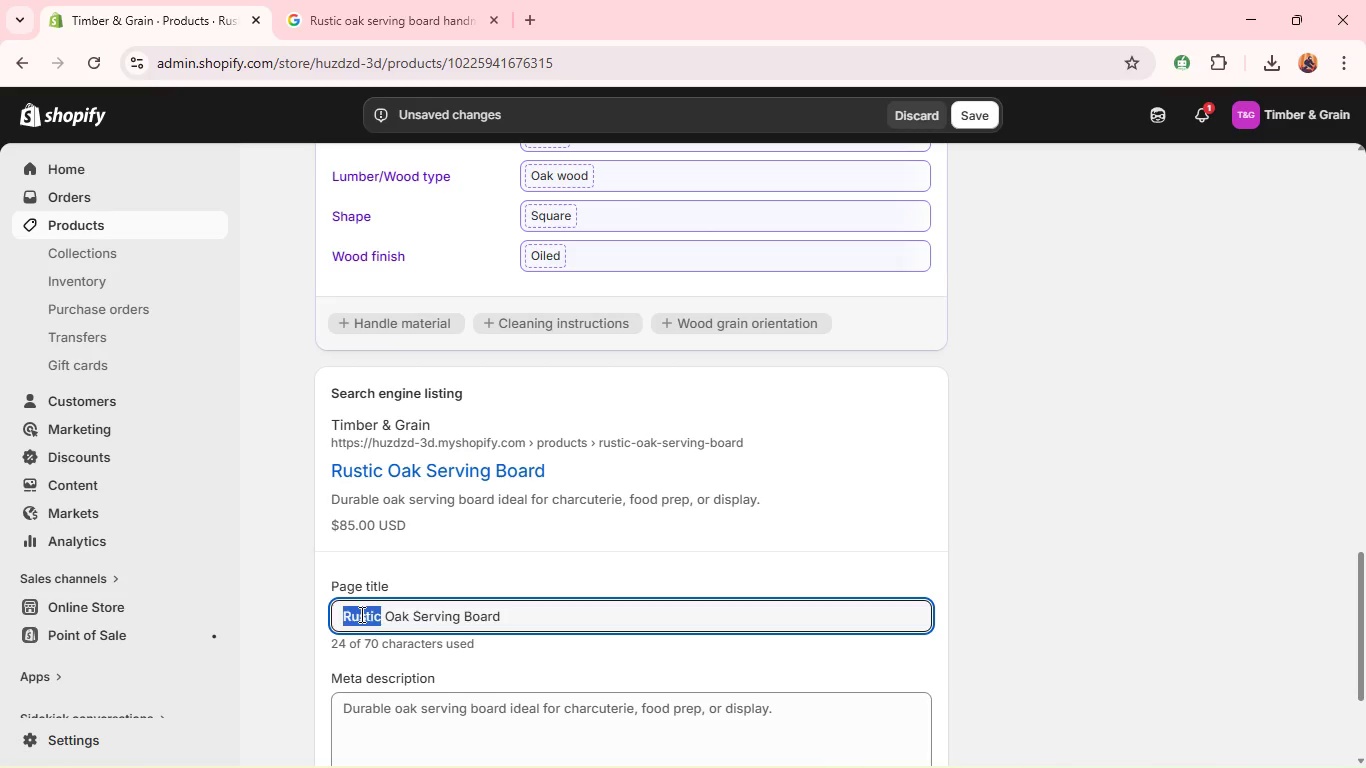 
type(High-quality)
 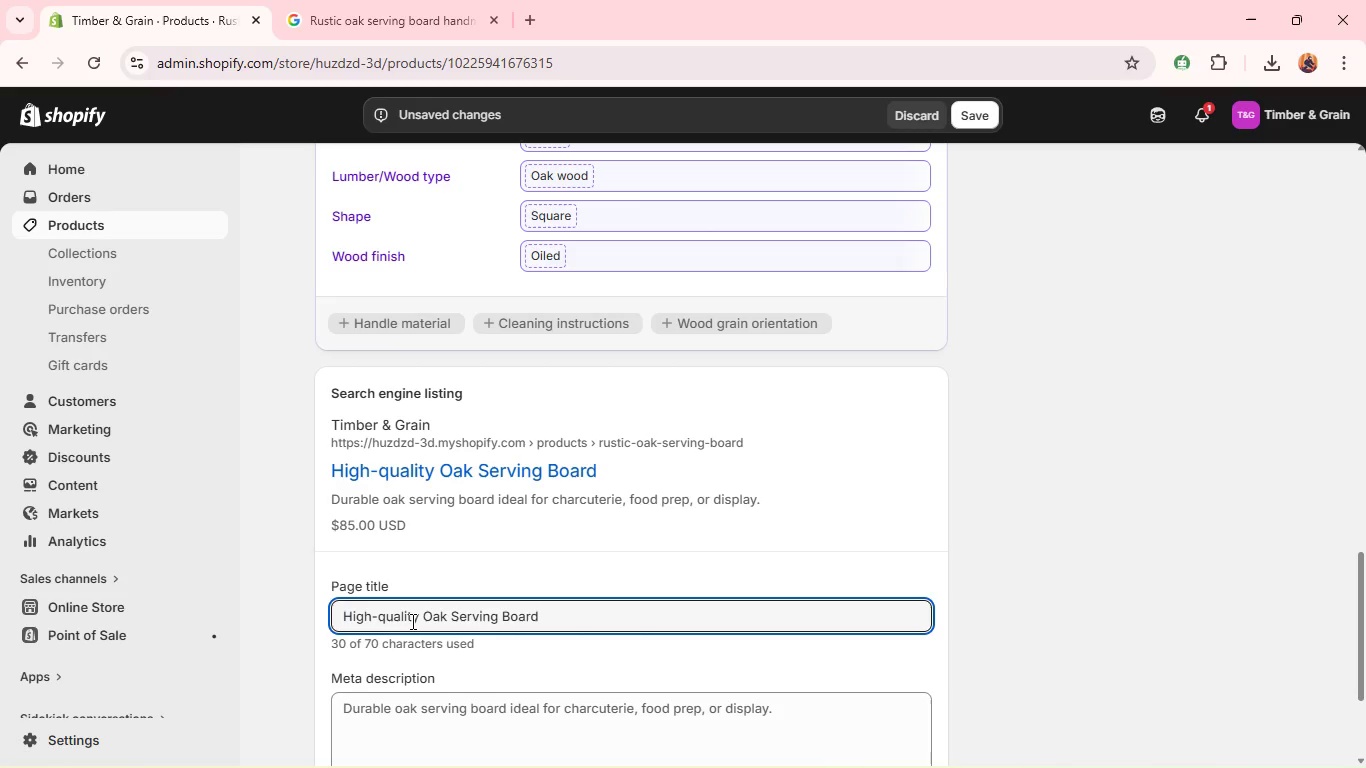 
hold_key(key=ControlLeft, duration=1.31)
 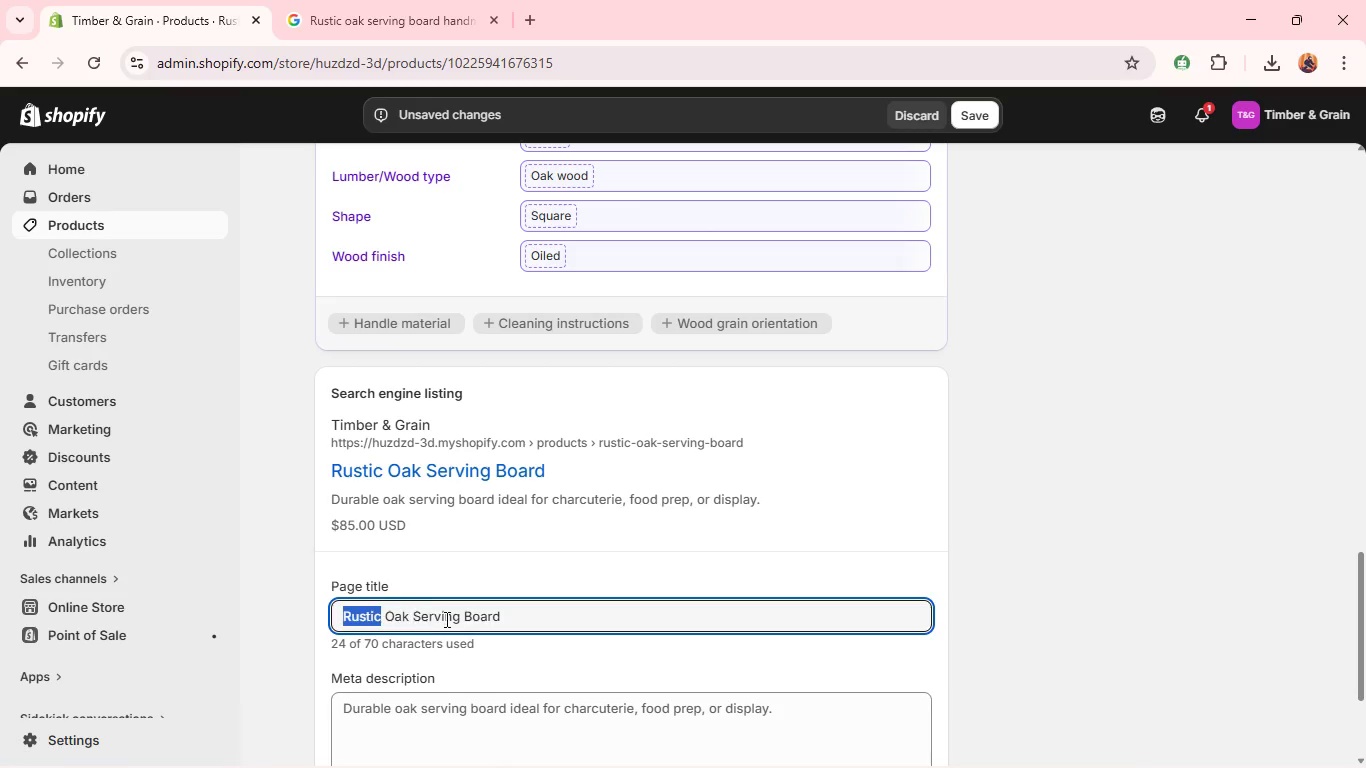 
key(Z)
 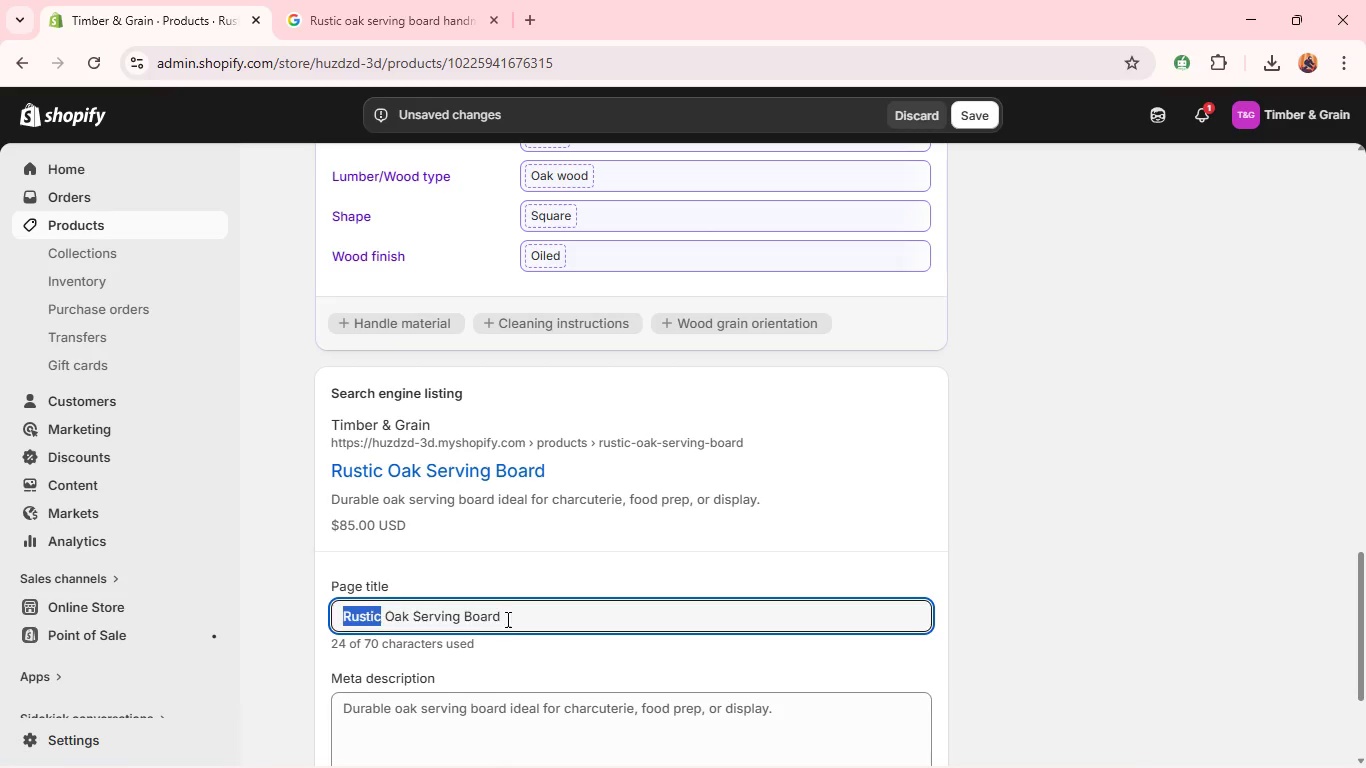 
left_click([541, 619])
 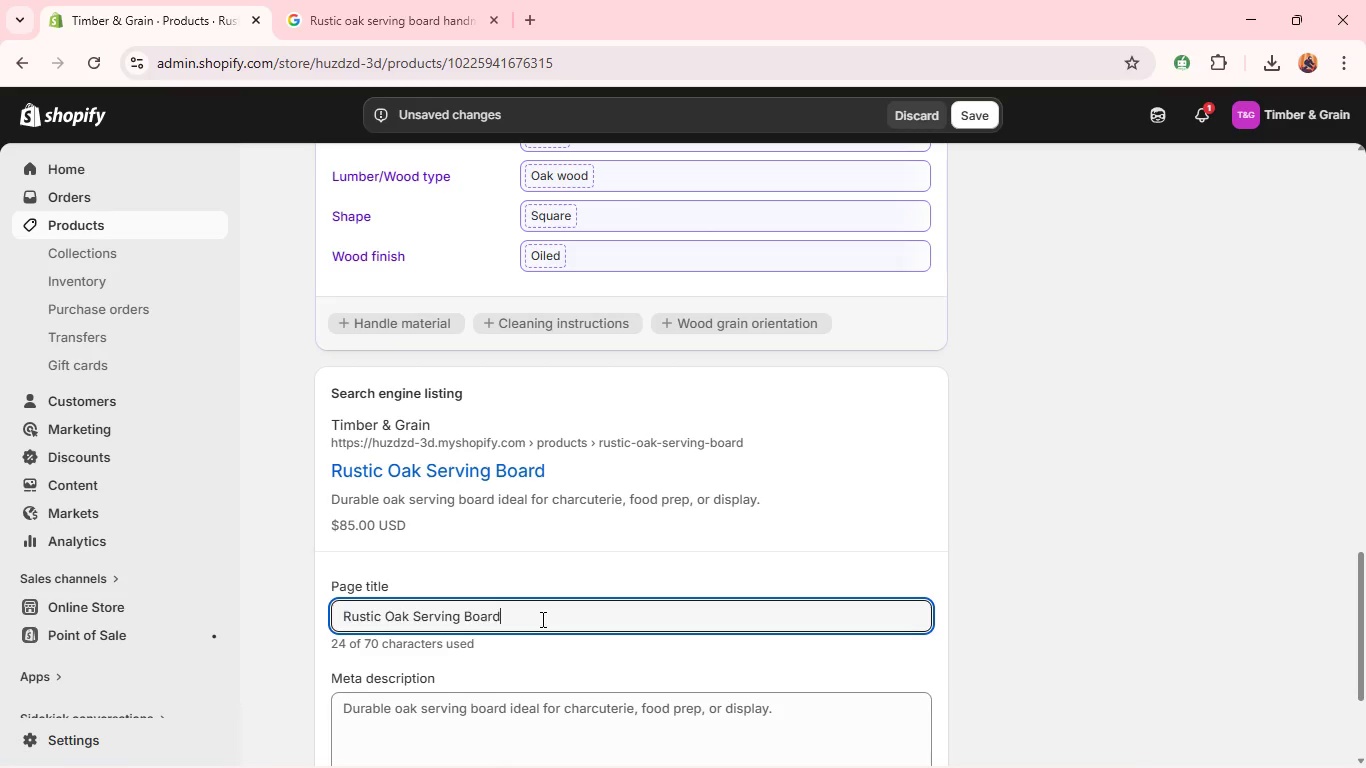 
type( - Handmade CUTTing BOARd)
 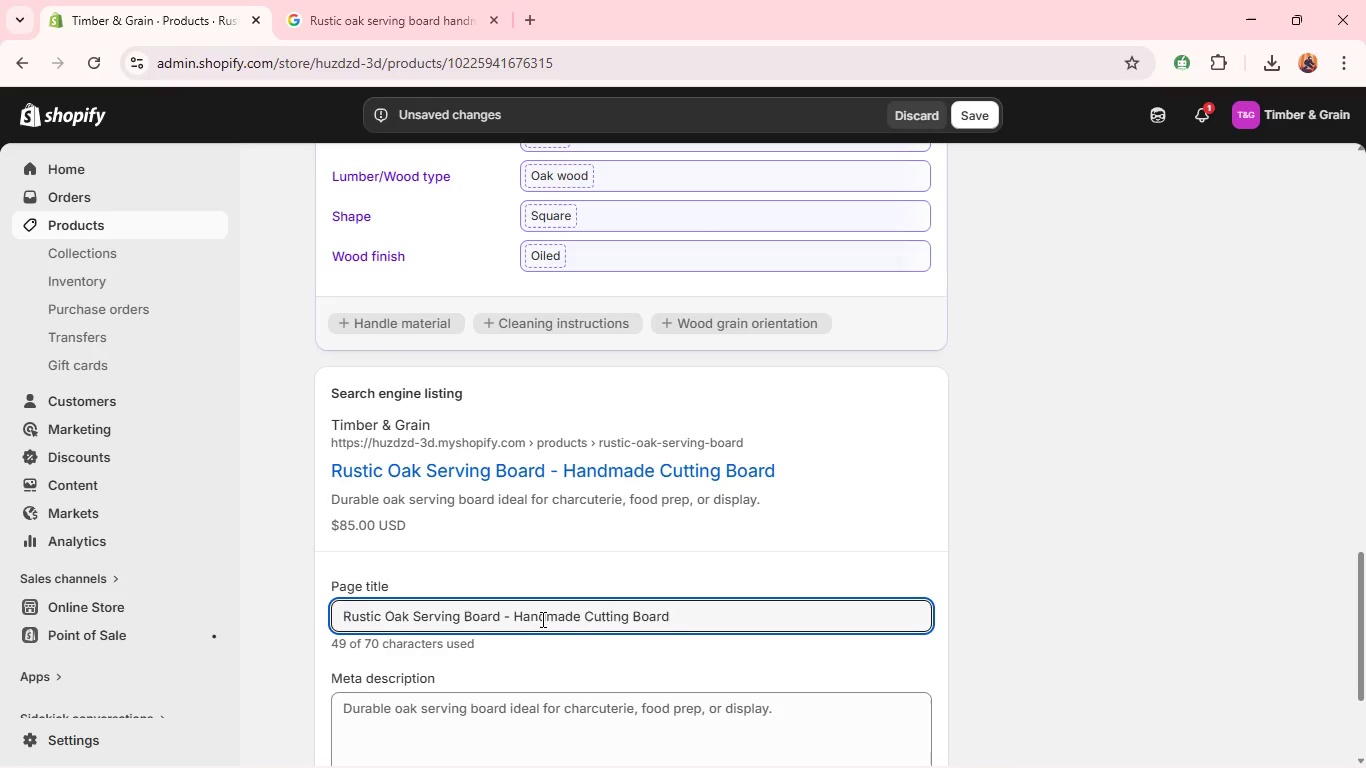 
key(Control+A)
 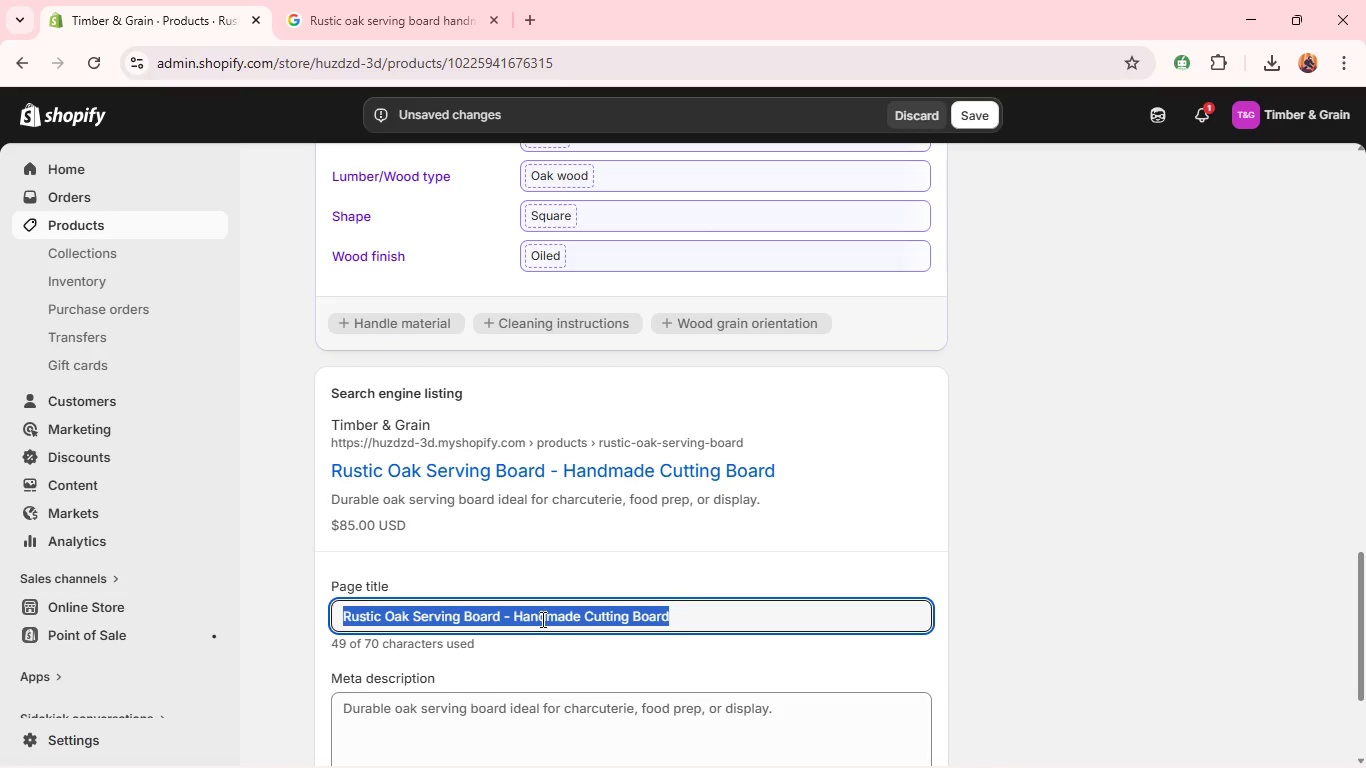 
key(Control+C)
 